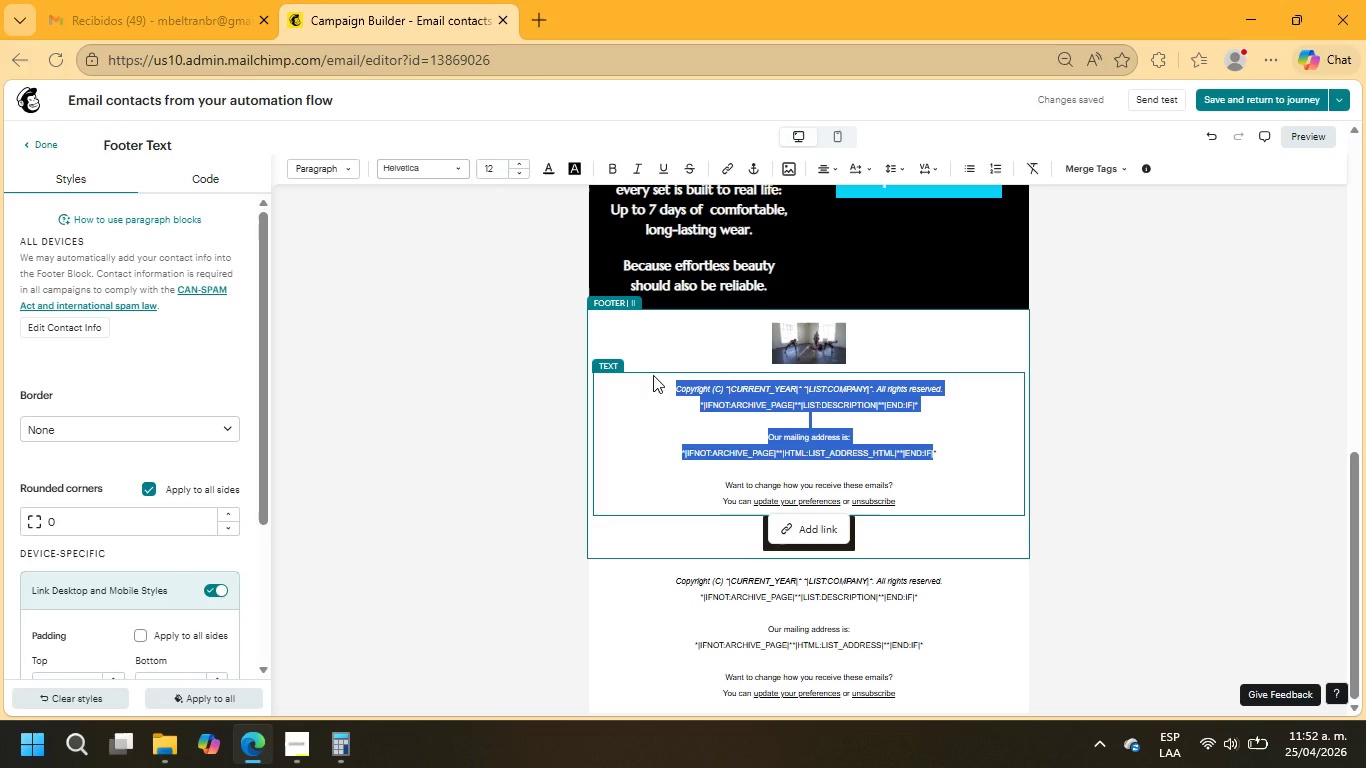 
type(Designed by Varnish ^ Vault for timeless, everyday luxury)
 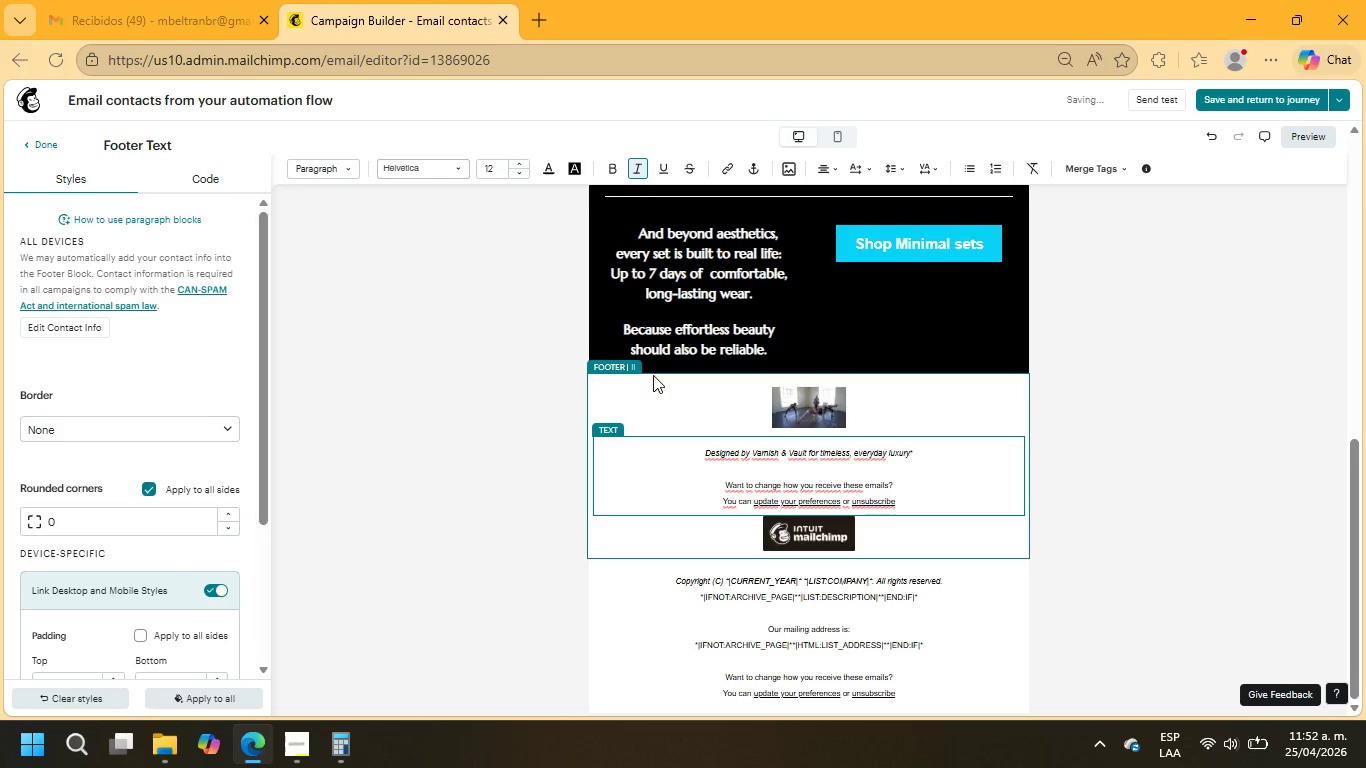 
key(ArrowRight)
 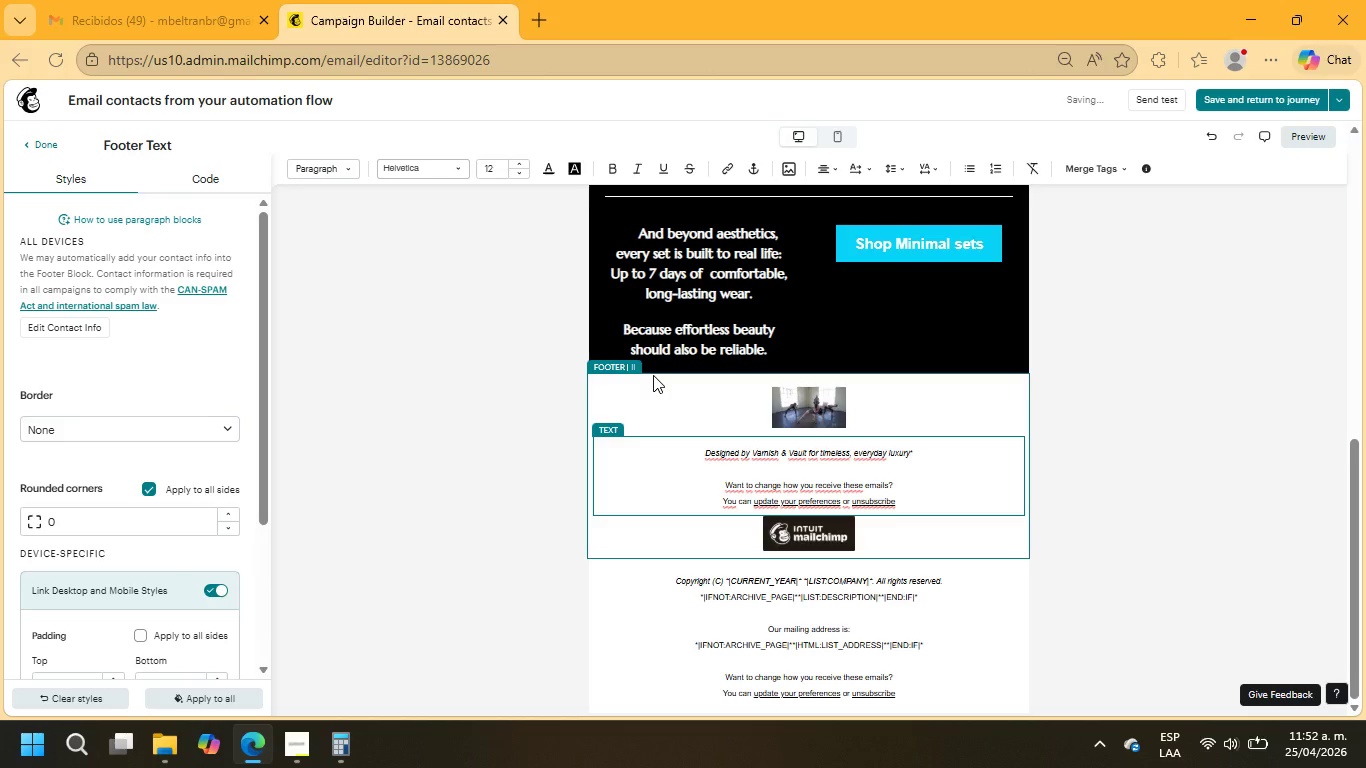 
key(Backspace)
 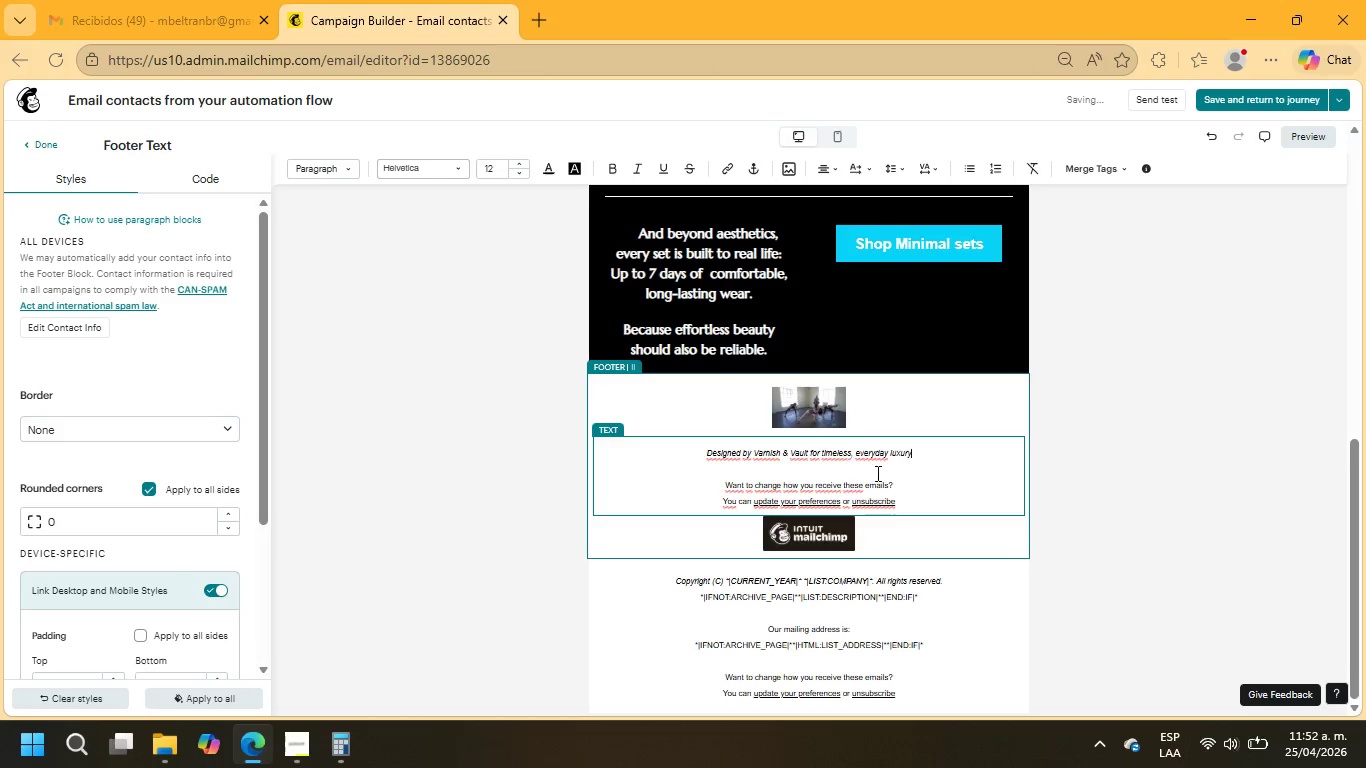 
left_click_drag(start_coordinate=[899, 482], to_coordinate=[697, 485])
 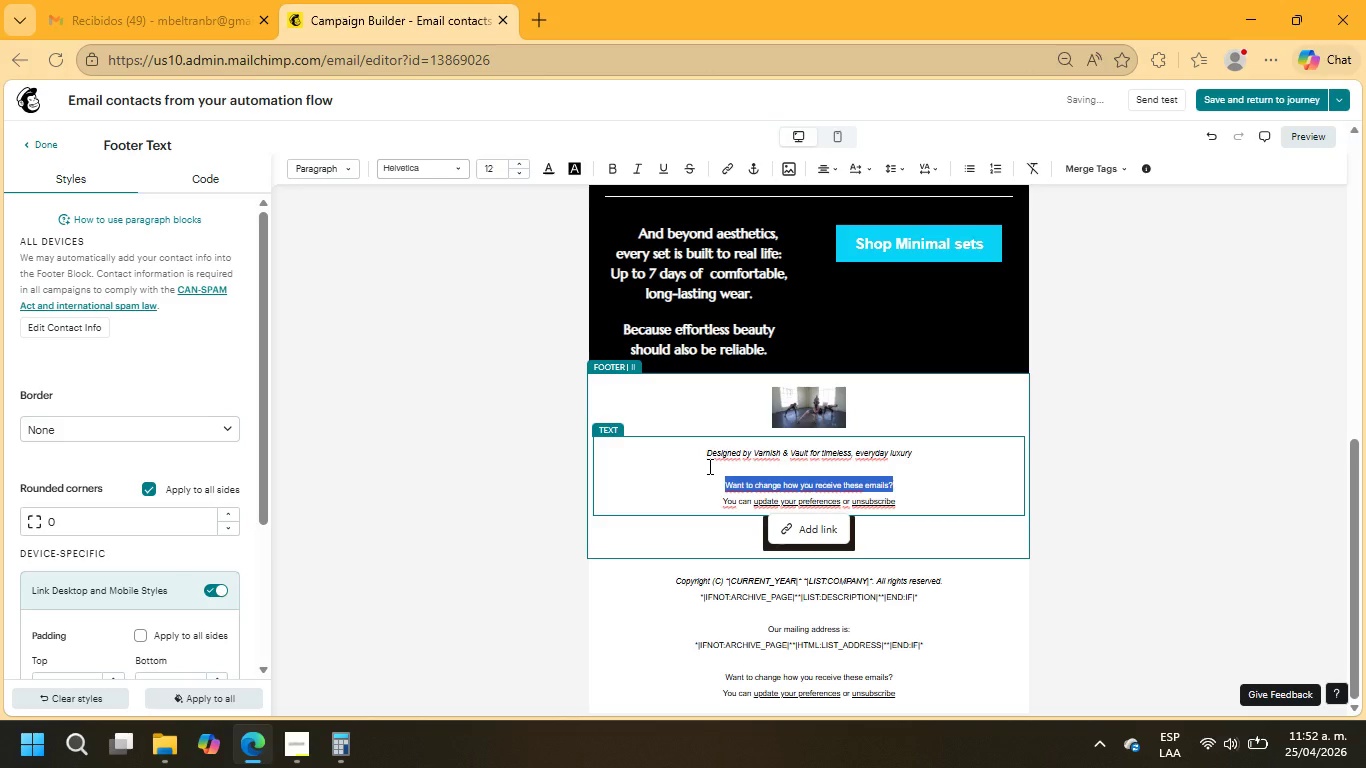 
key(Delete)
 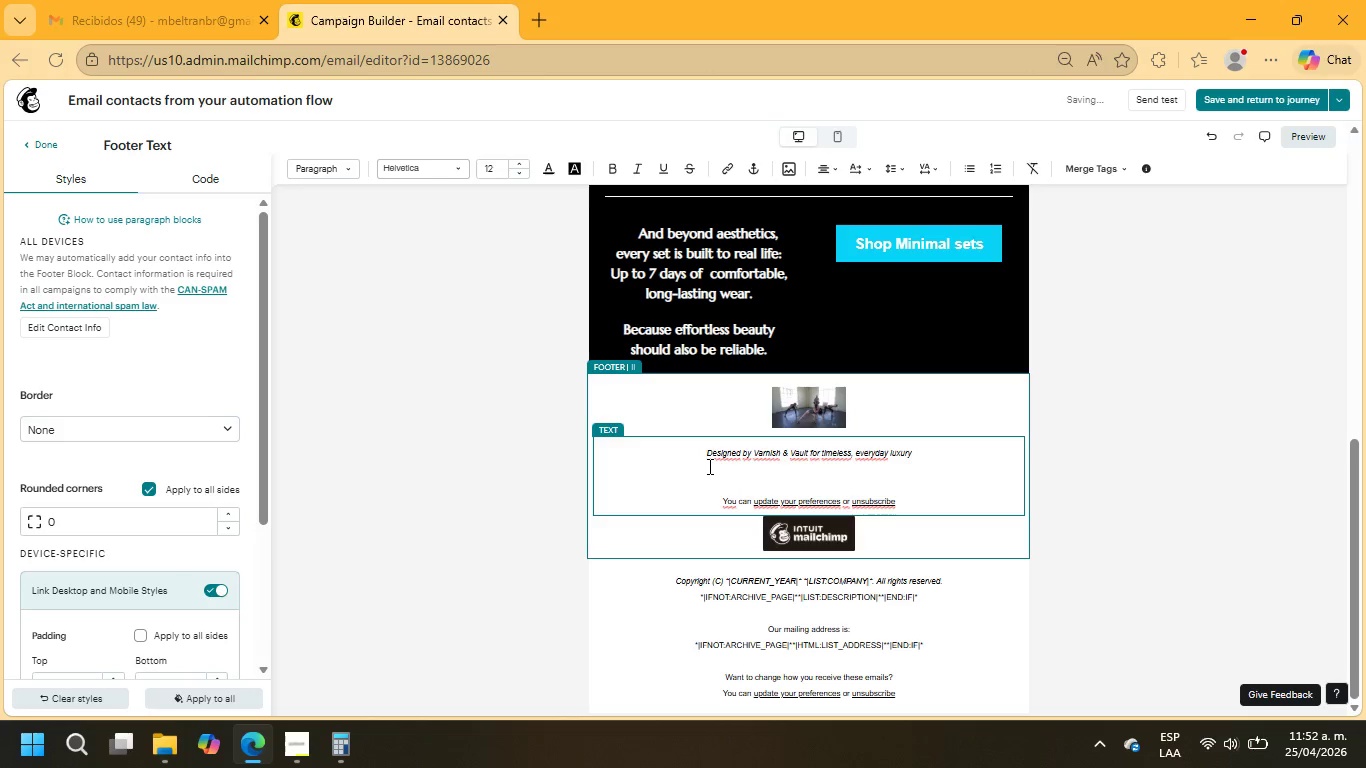 
key(Delete)
 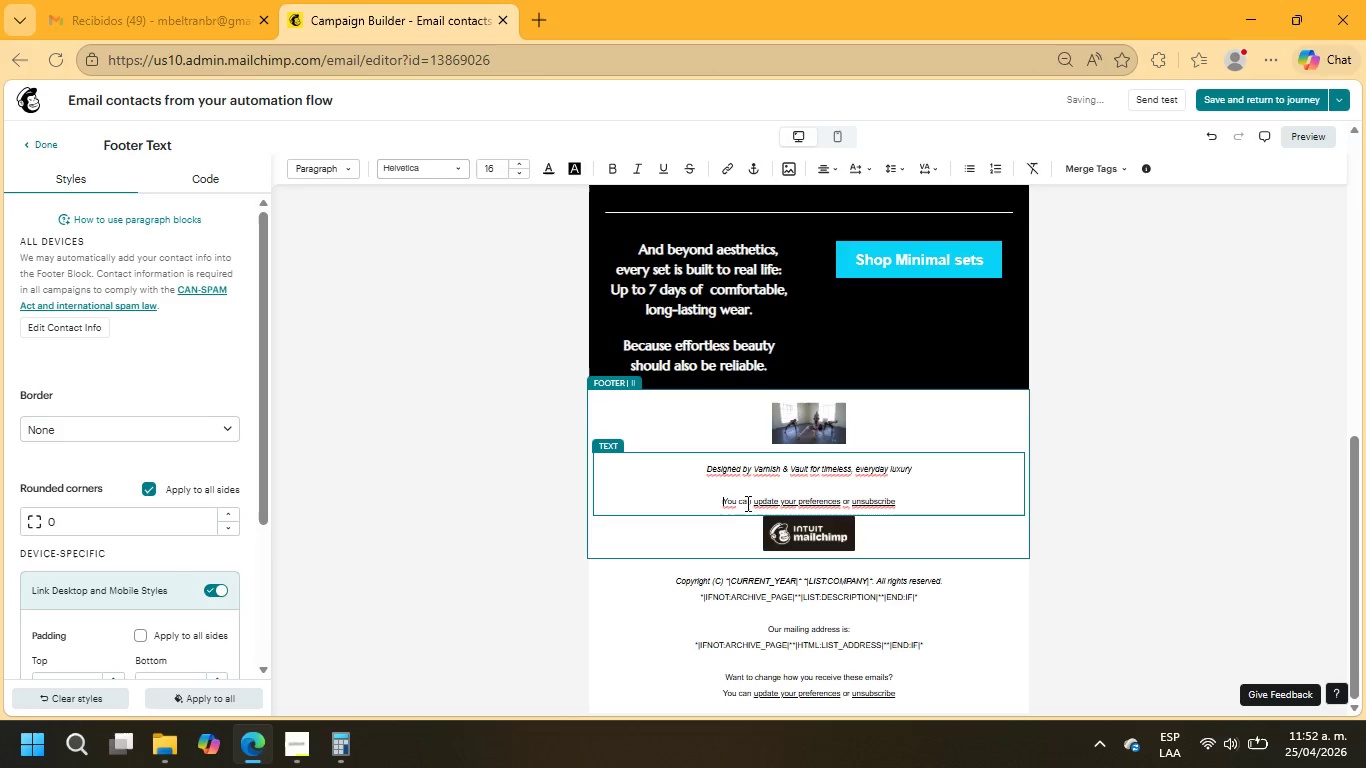 
left_click([765, 501])
 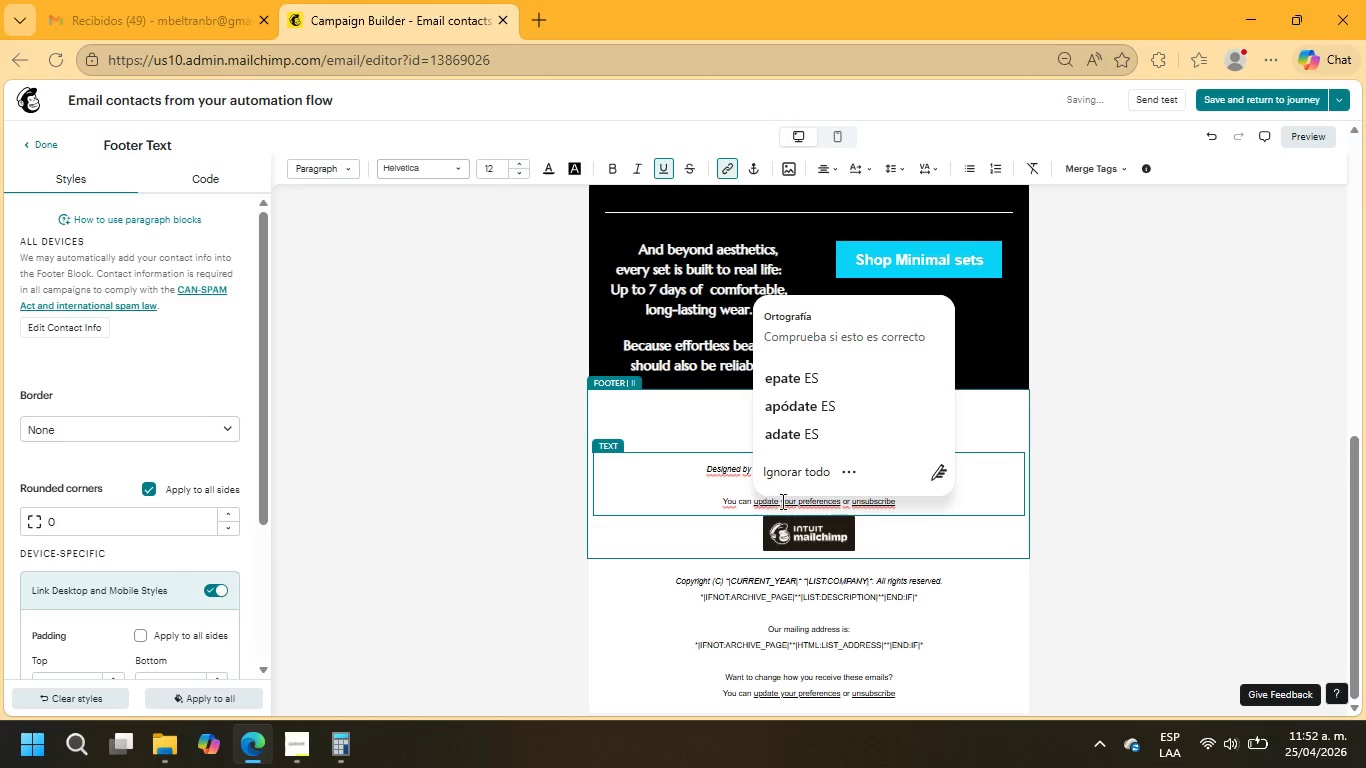 
left_click([799, 505])
 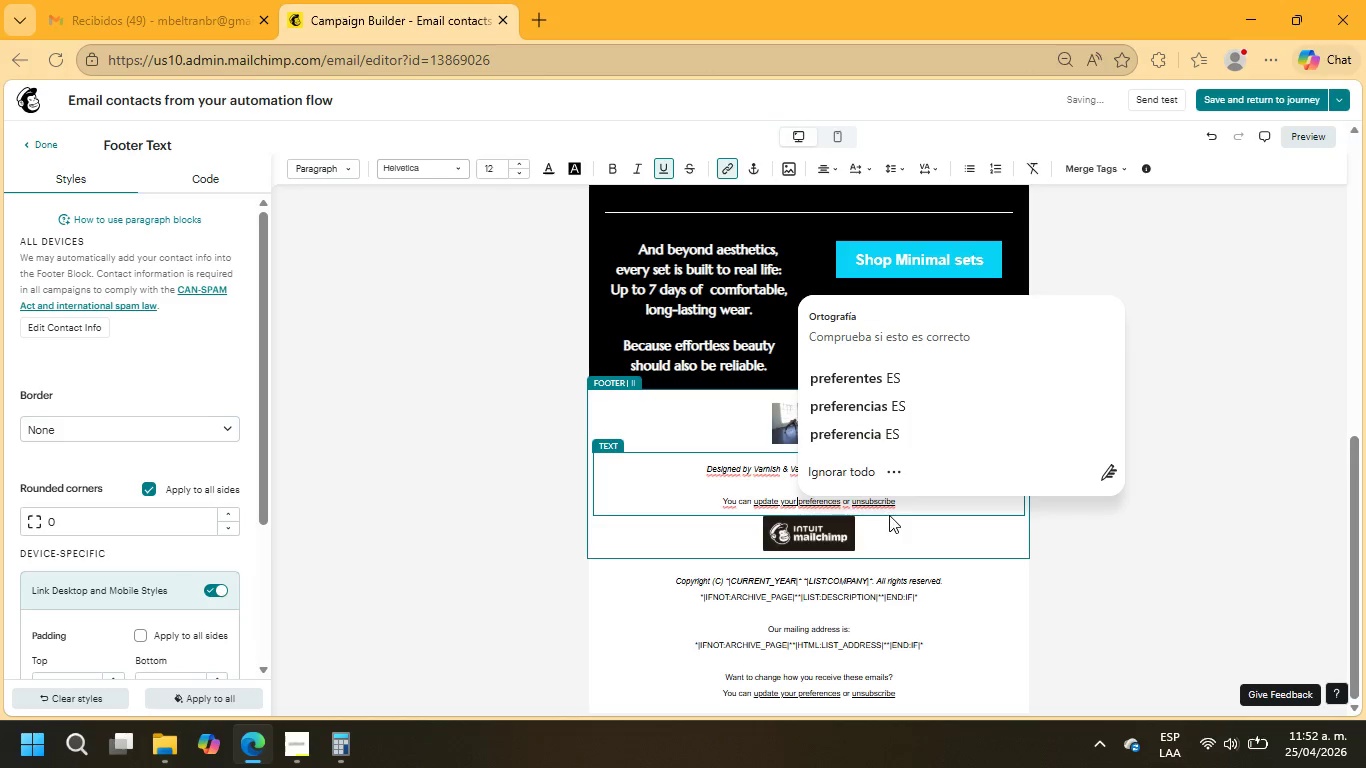 
left_click([894, 518])
 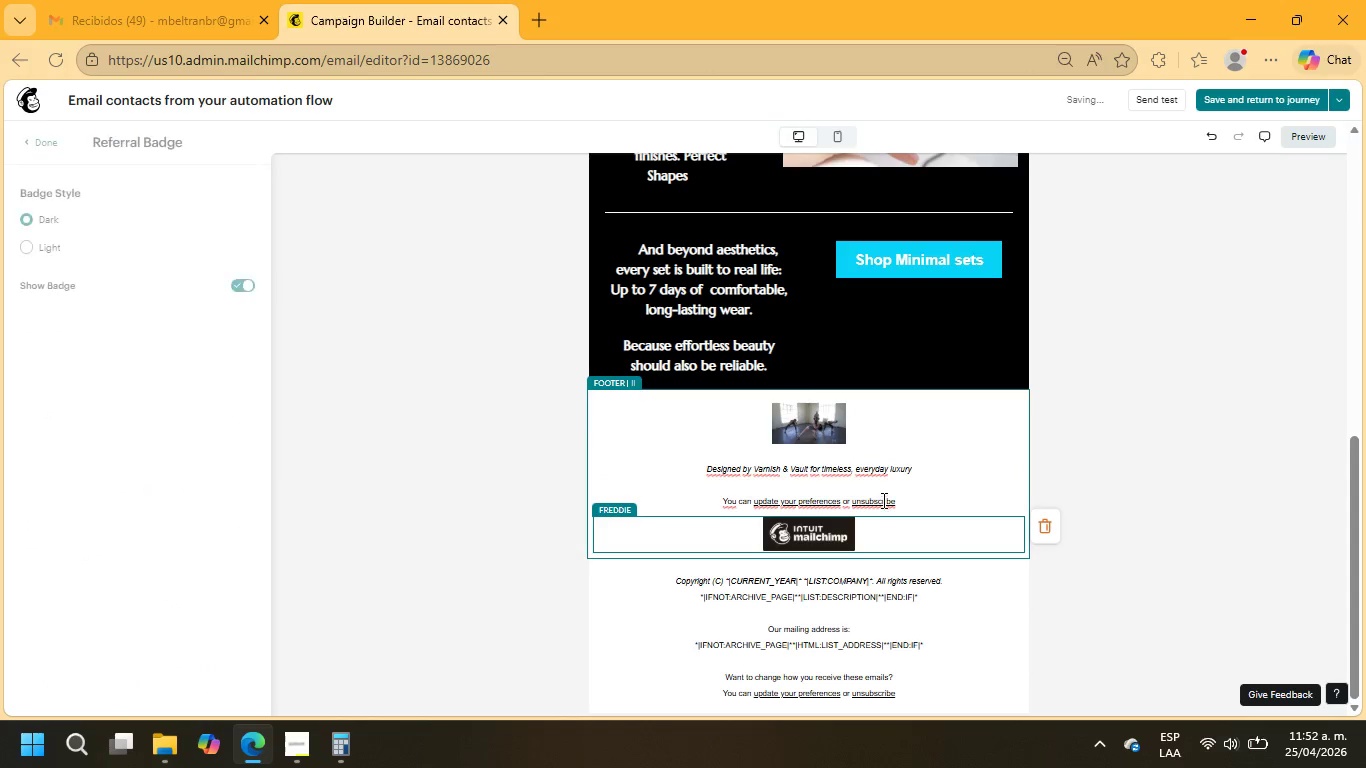 
left_click([882, 500])
 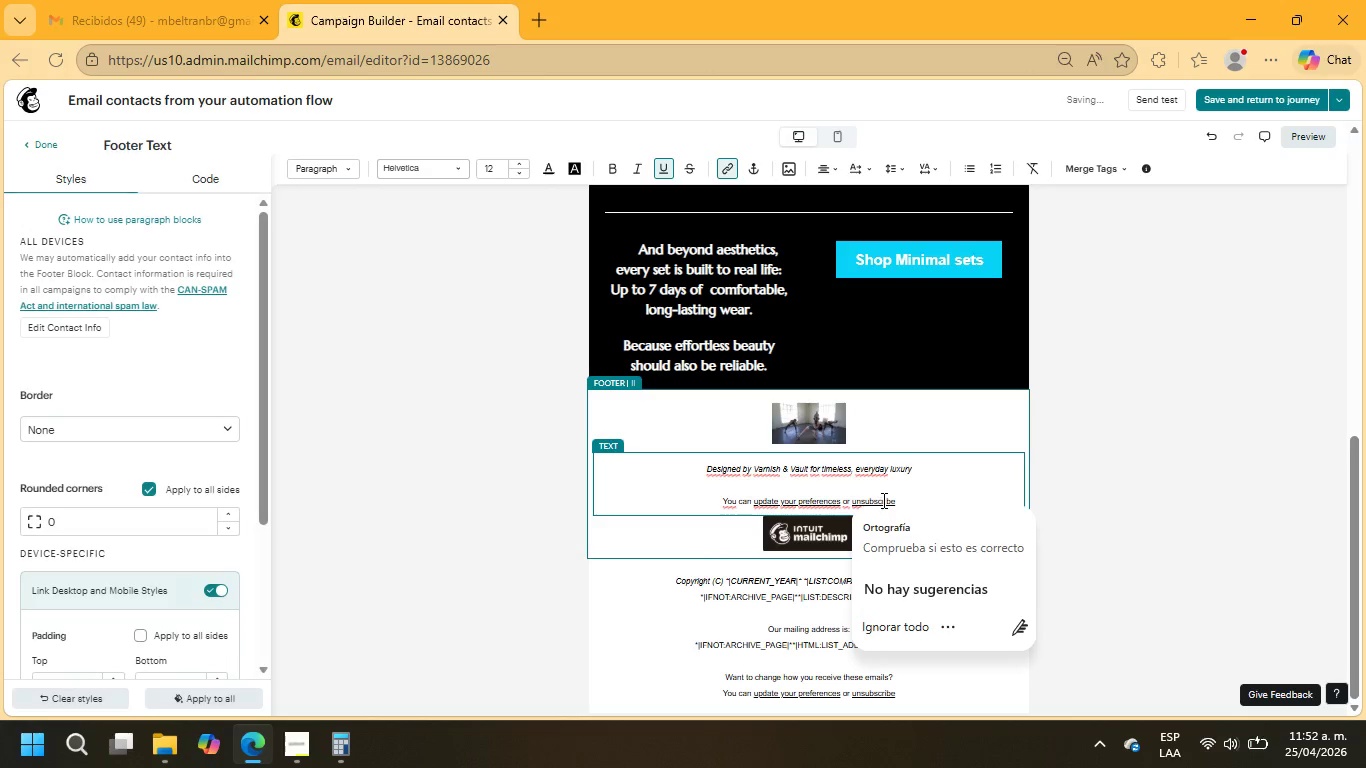 
left_click([820, 499])
 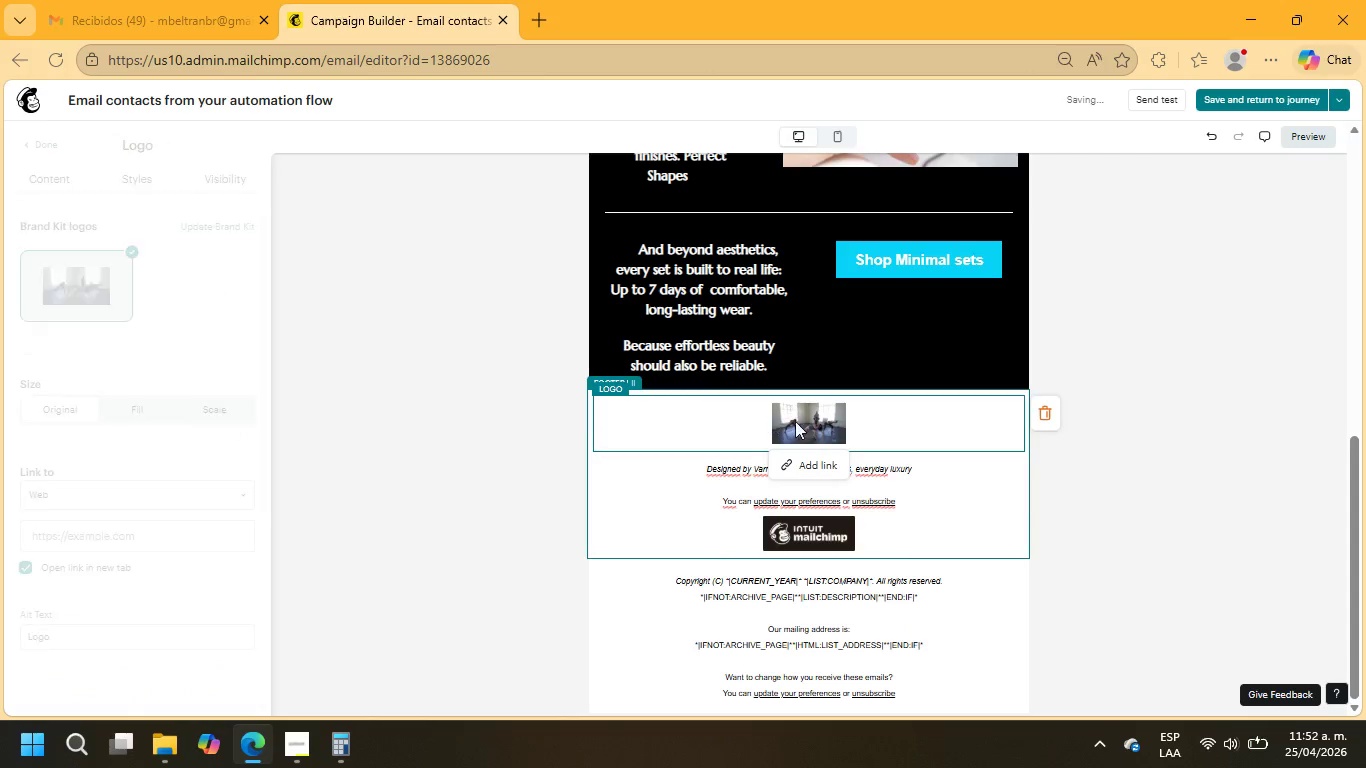 
left_click([1050, 417])
 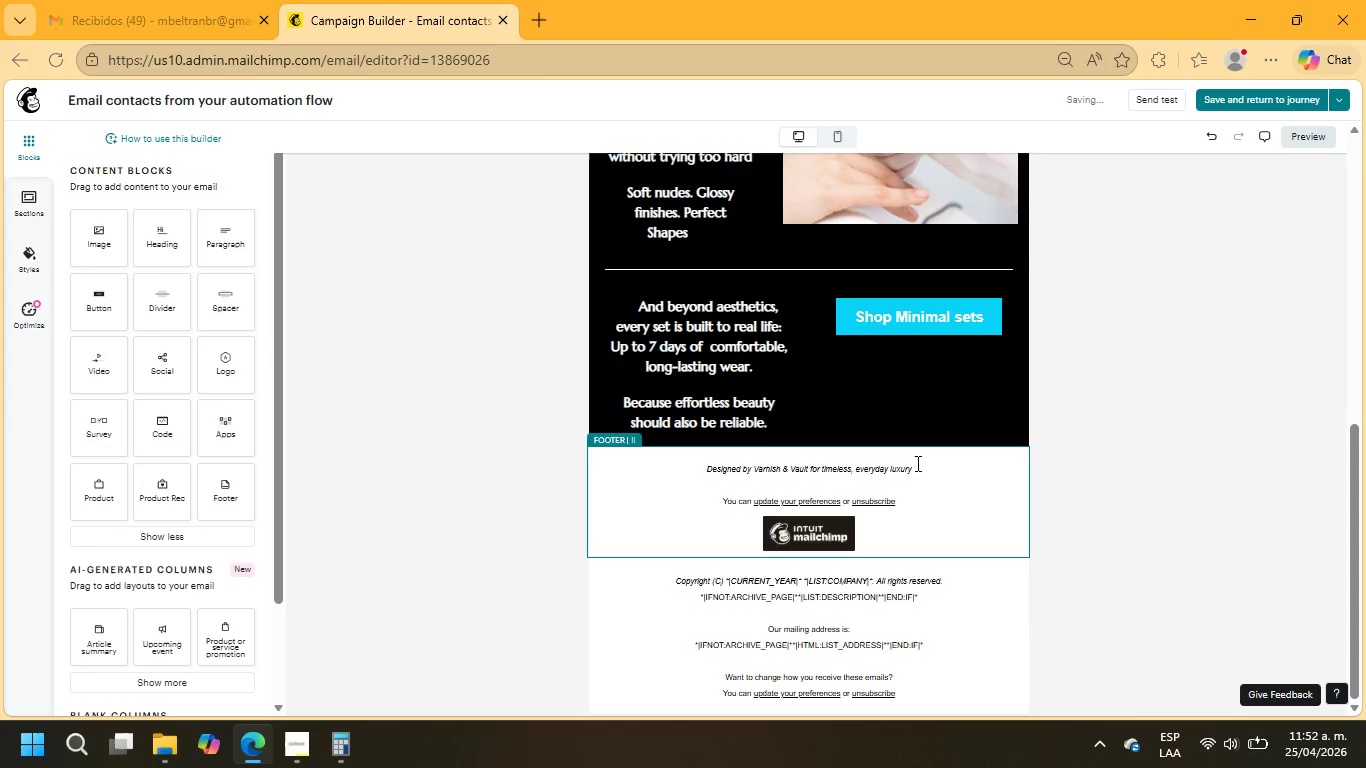 
left_click_drag(start_coordinate=[916, 464], to_coordinate=[667, 465])
 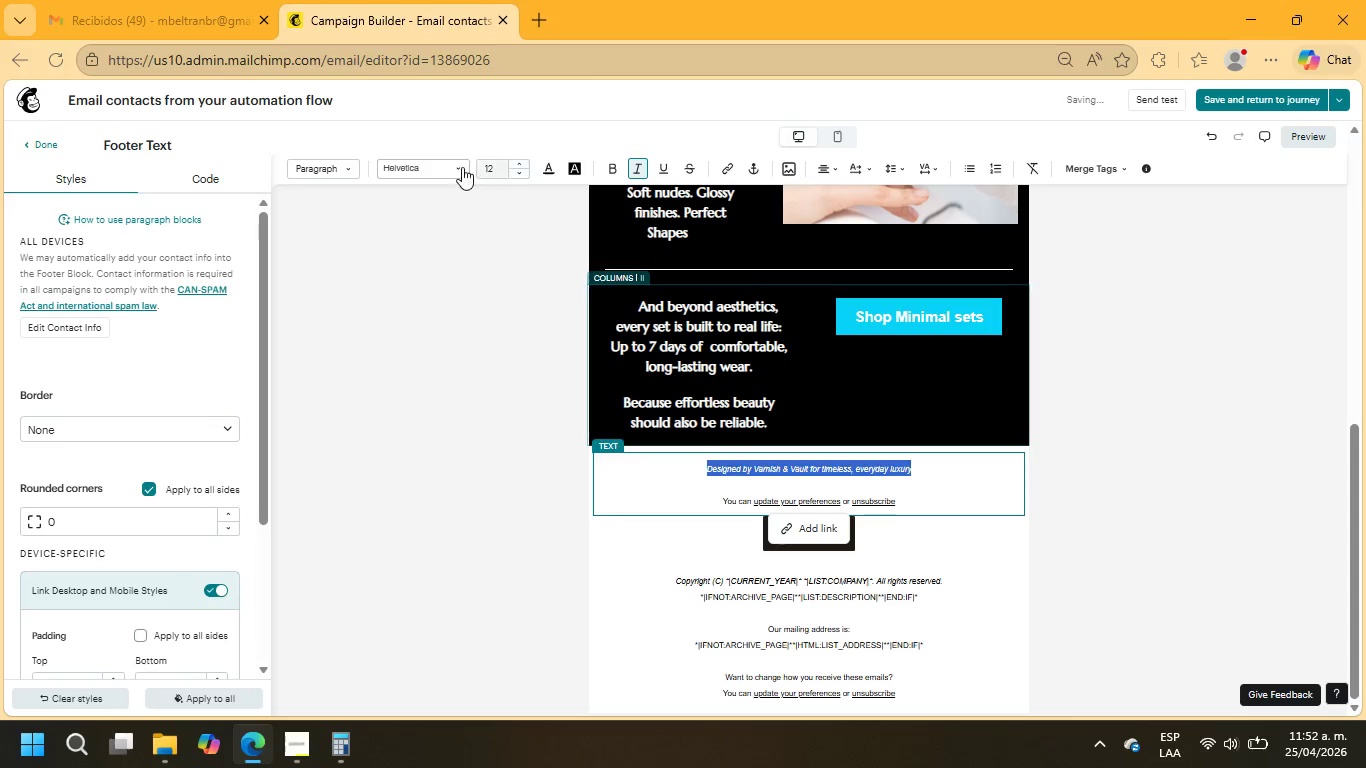 
left_click([455, 168])
 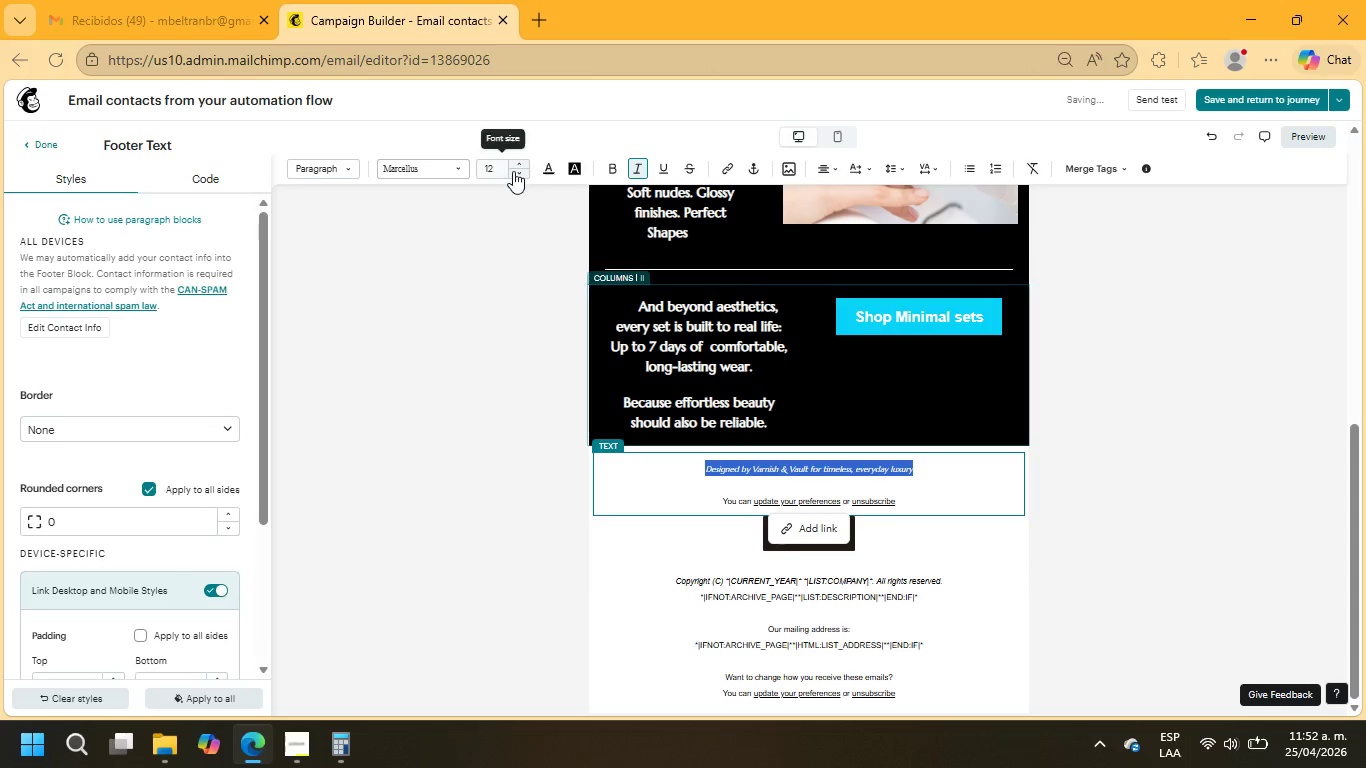 
left_click([501, 171])
 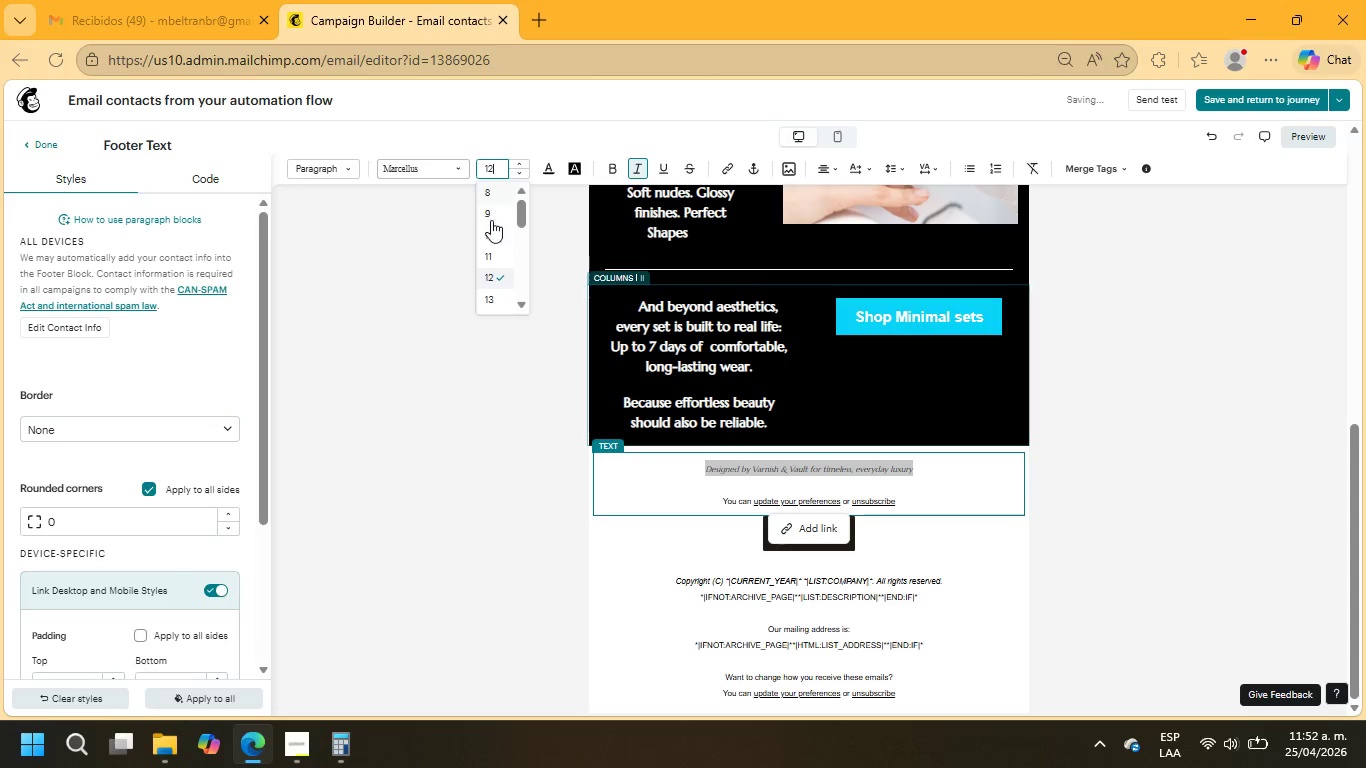 
scroll: coordinate [491, 223], scroll_direction: down, amount: 2.0
 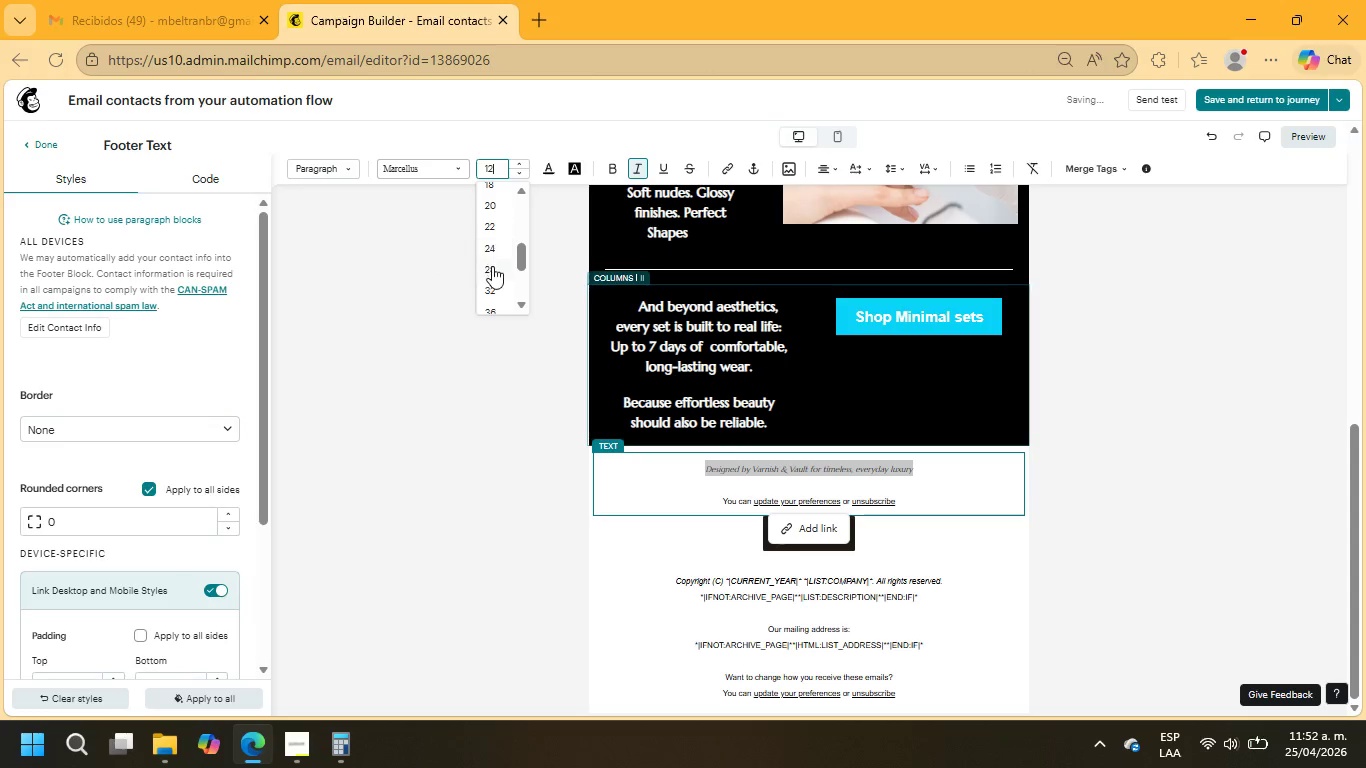 
left_click([492, 266])
 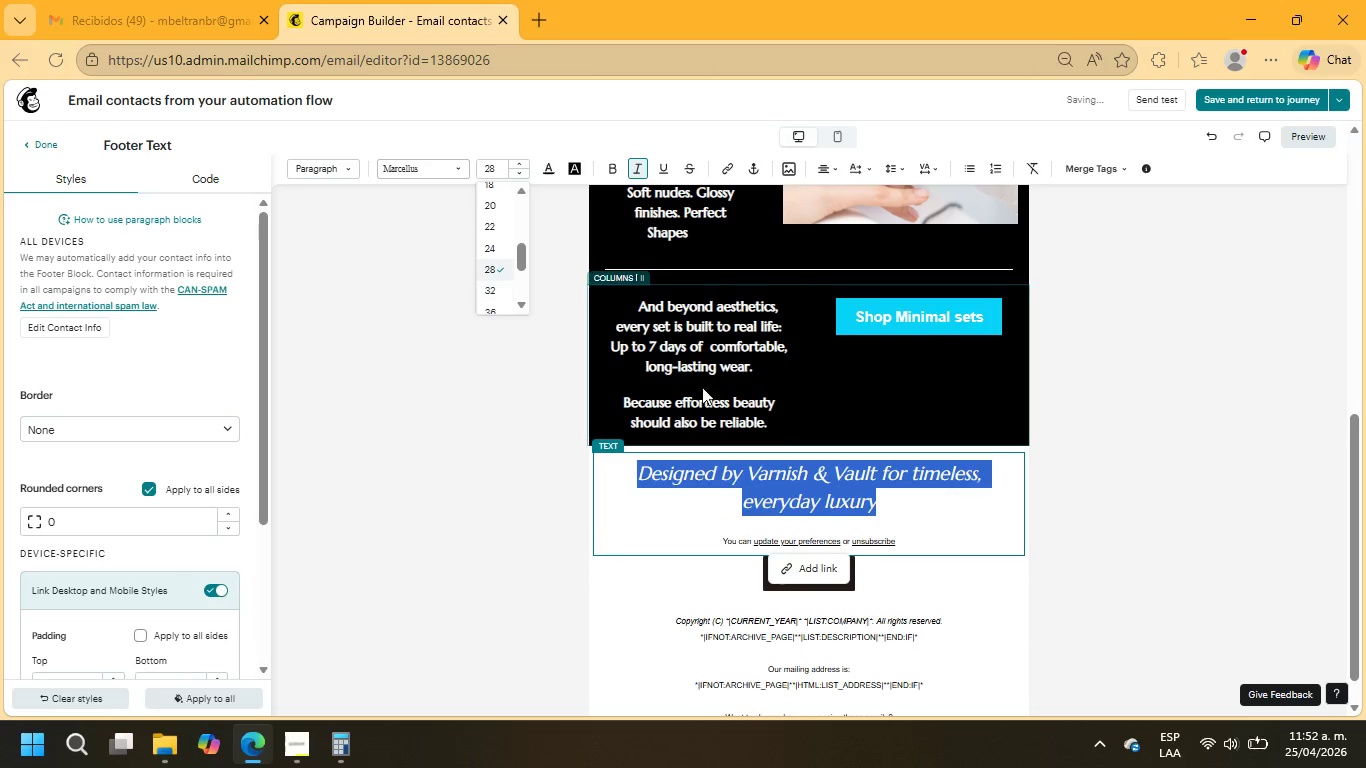 
left_click([997, 563])
 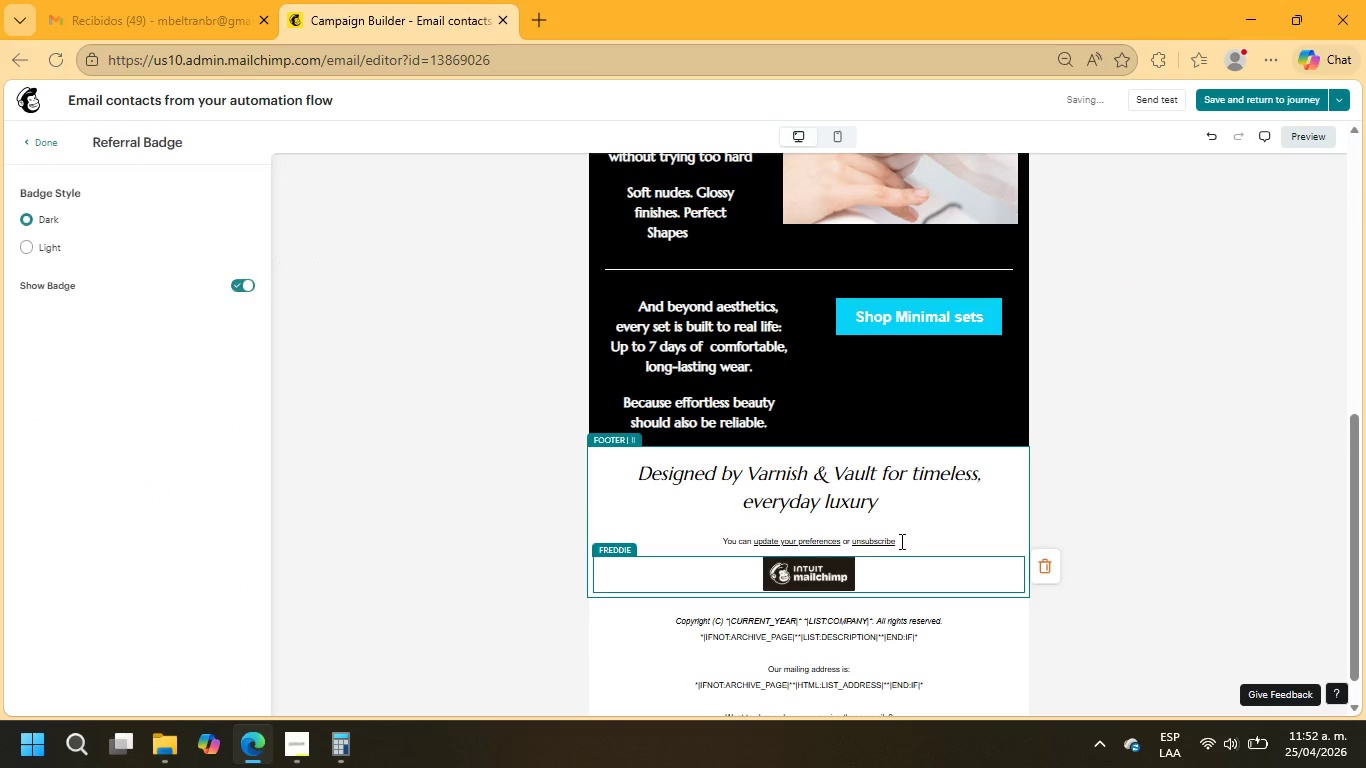 
left_click_drag(start_coordinate=[899, 541], to_coordinate=[681, 525])
 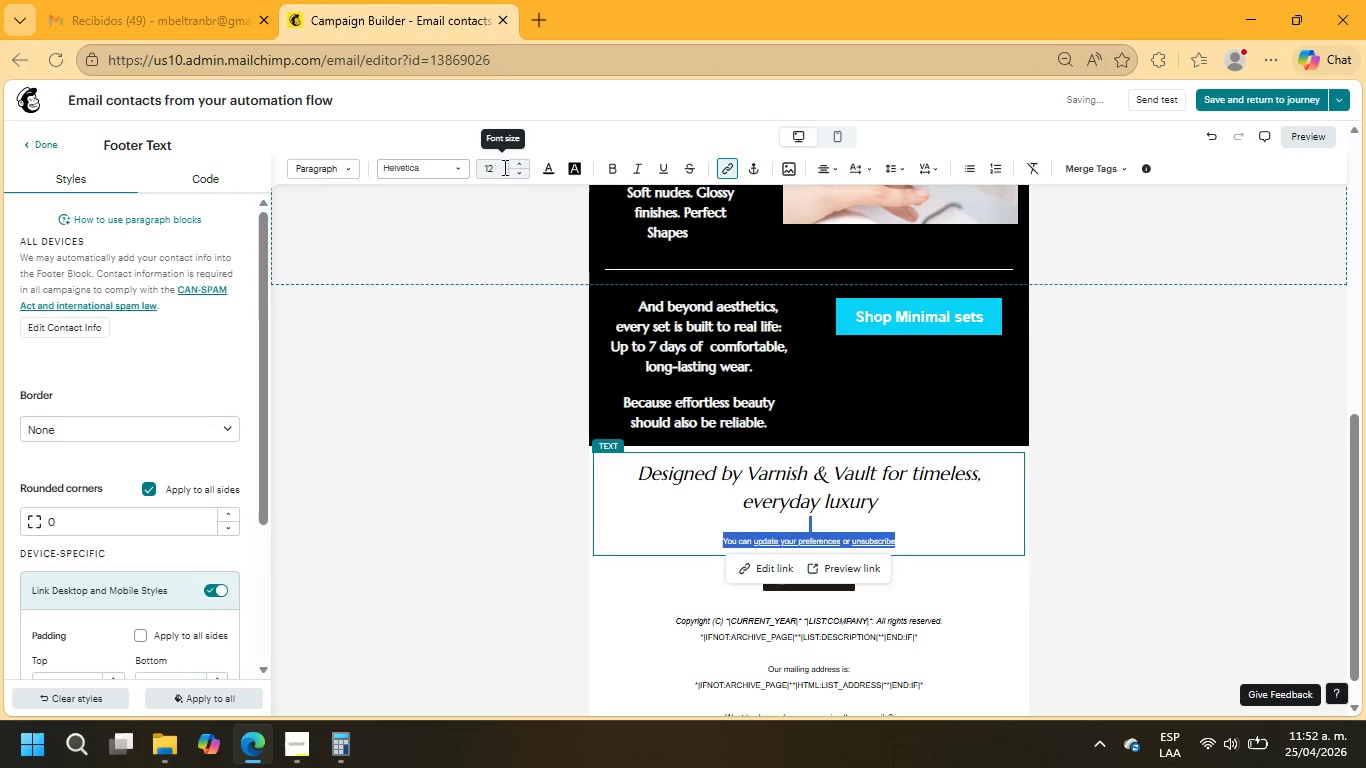 
left_click([522, 167])
 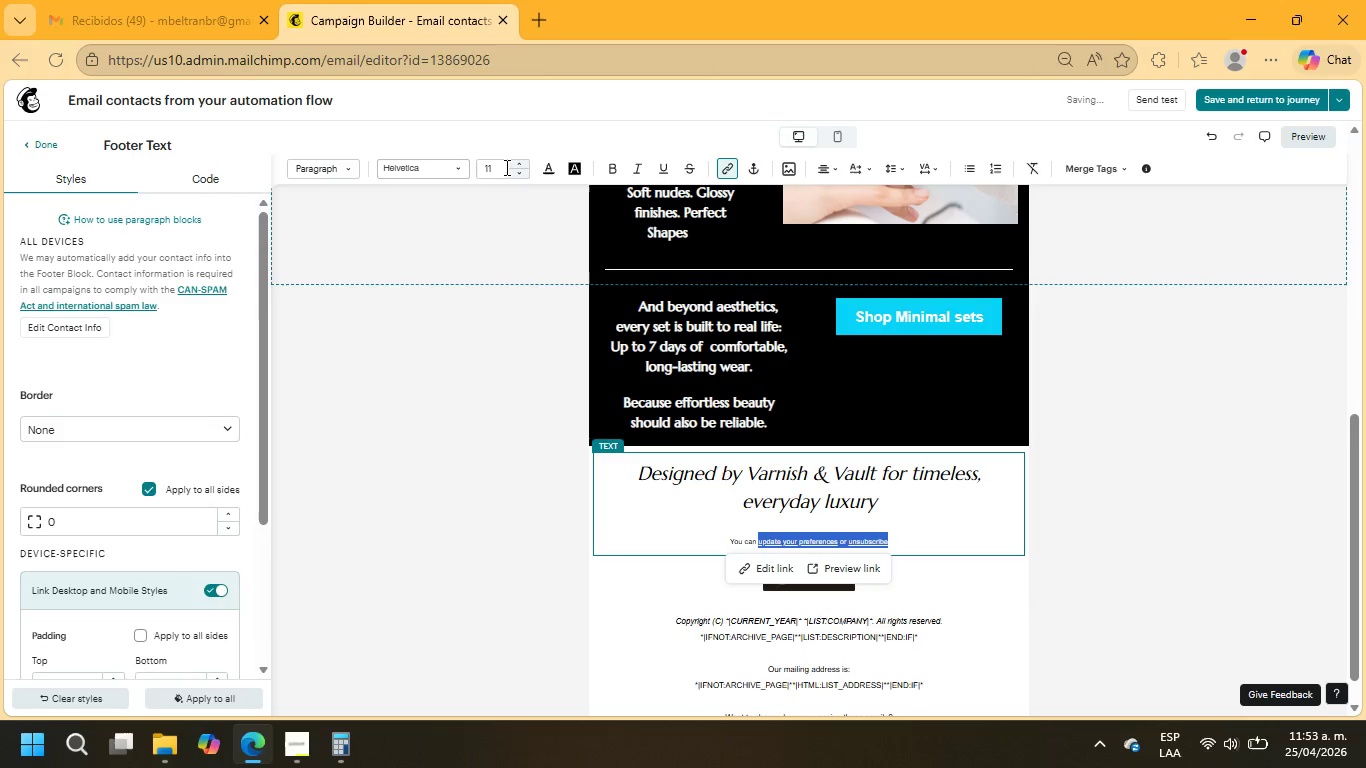 
left_click([494, 167])
 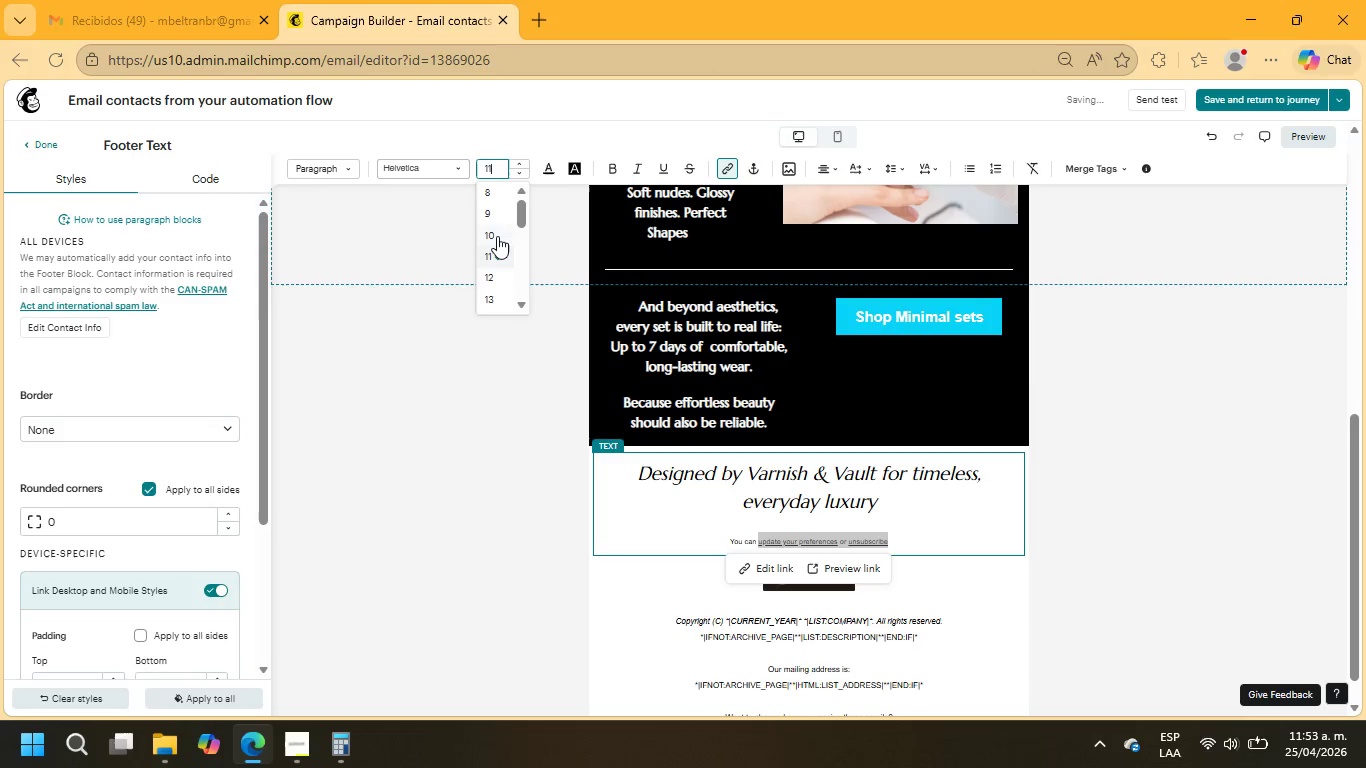 
scroll: coordinate [497, 236], scroll_direction: down, amount: 1.0
 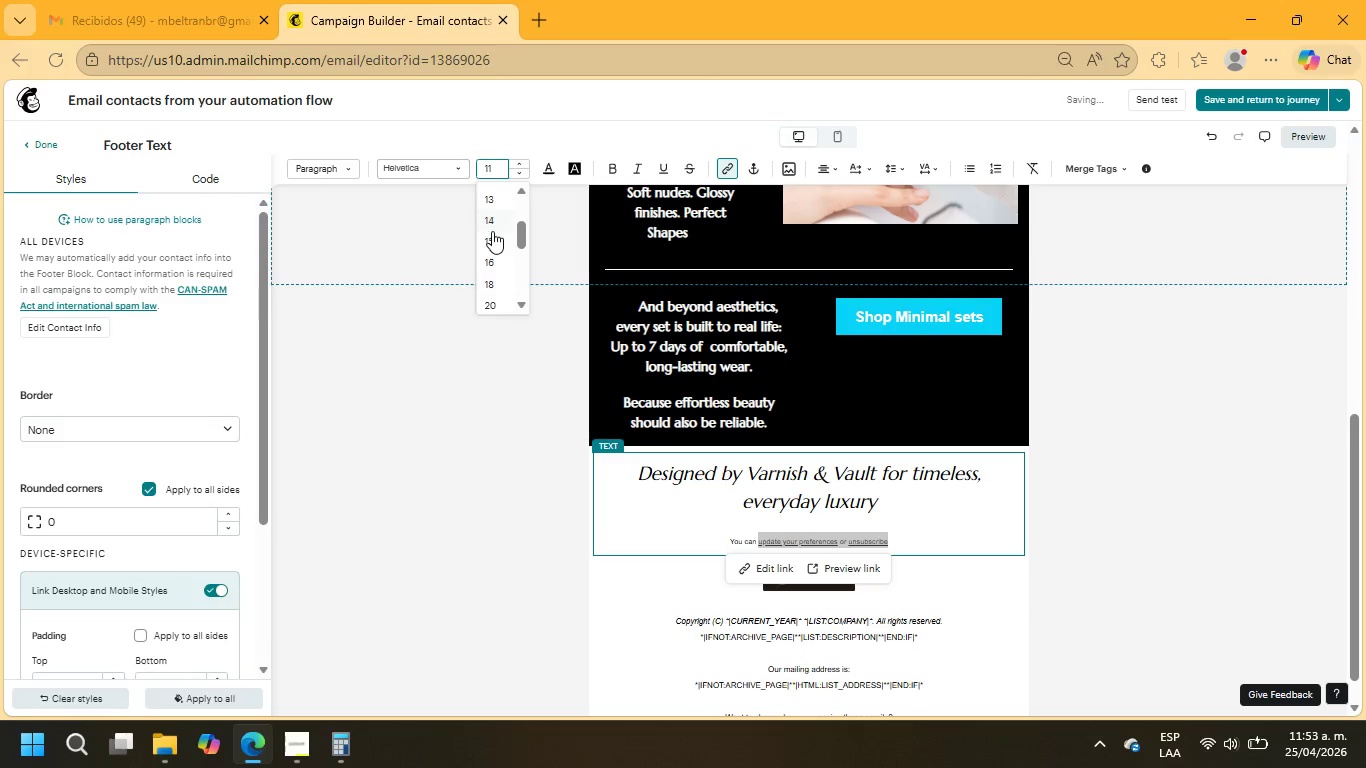 
left_click([491, 240])
 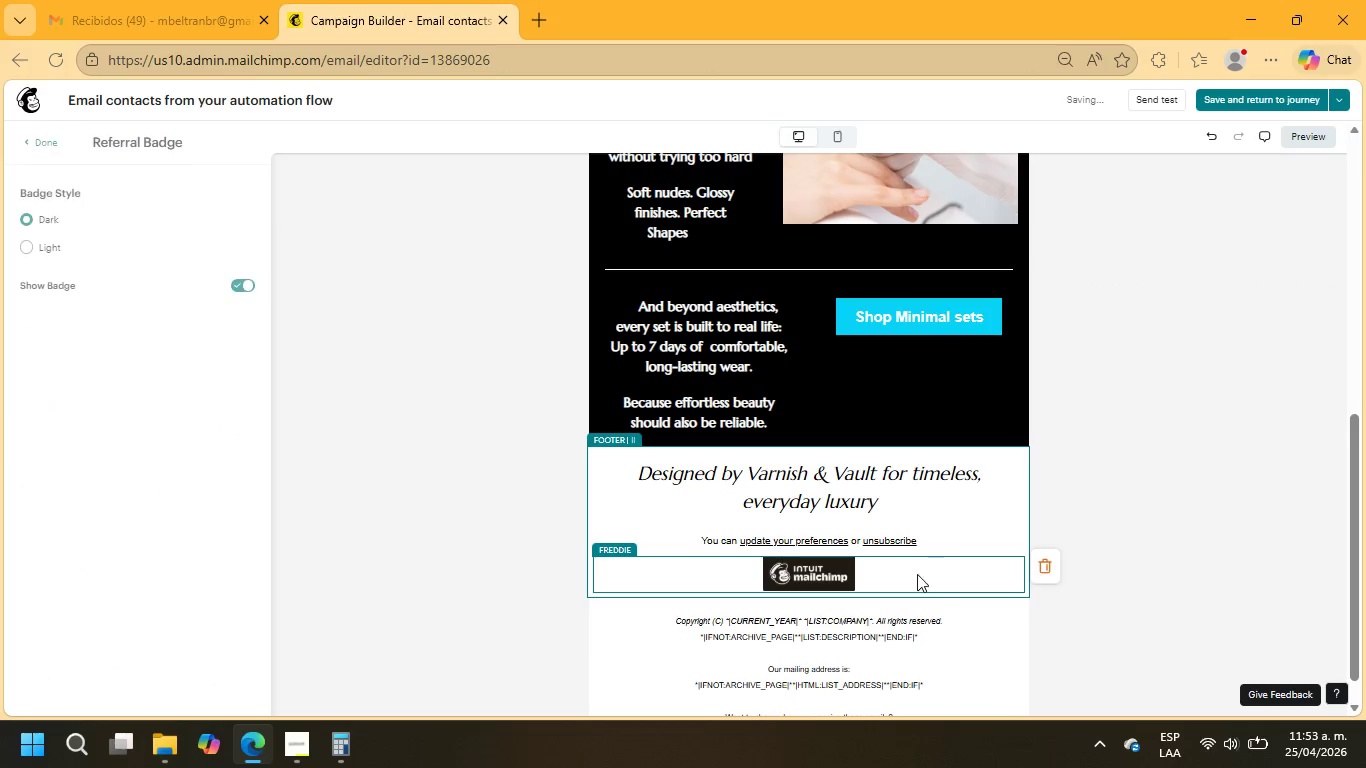 
left_click([829, 574])
 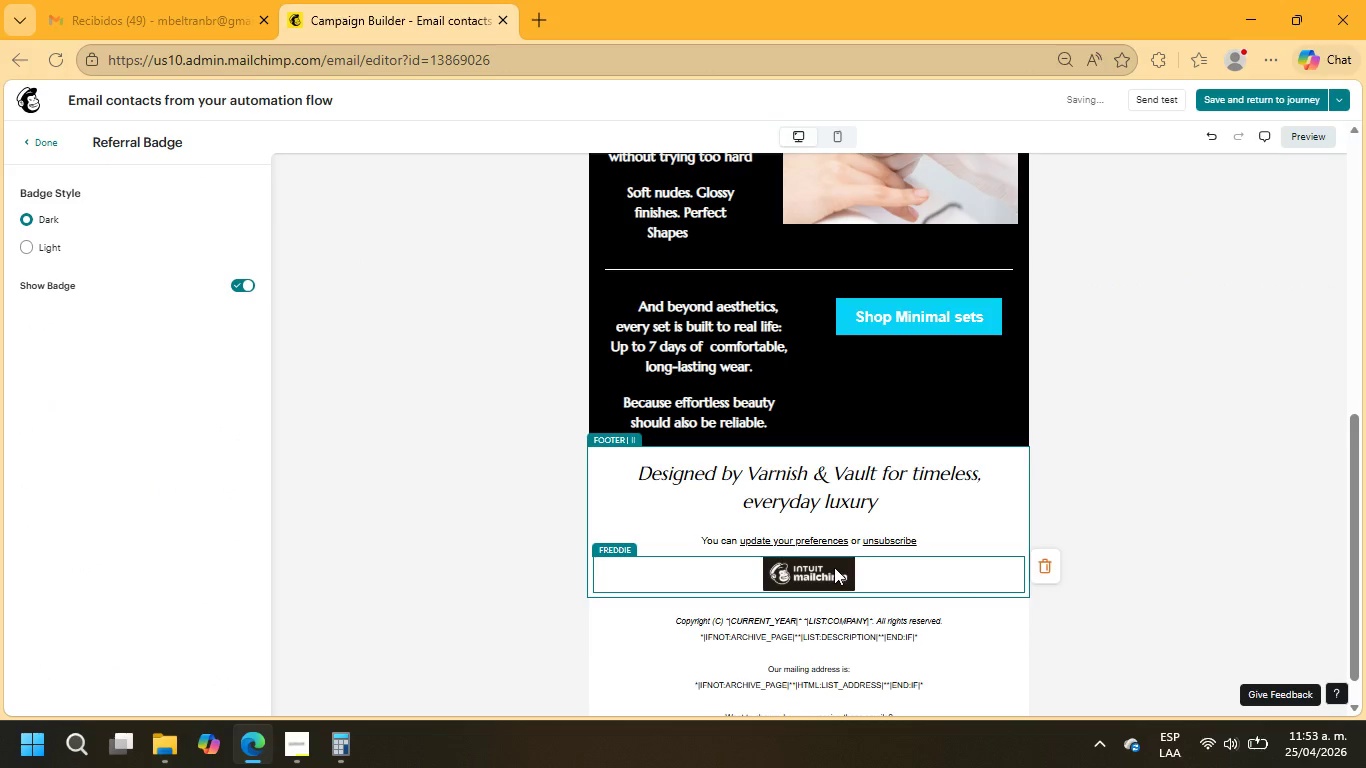 
scroll: coordinate [851, 562], scroll_direction: down, amount: 2.0
 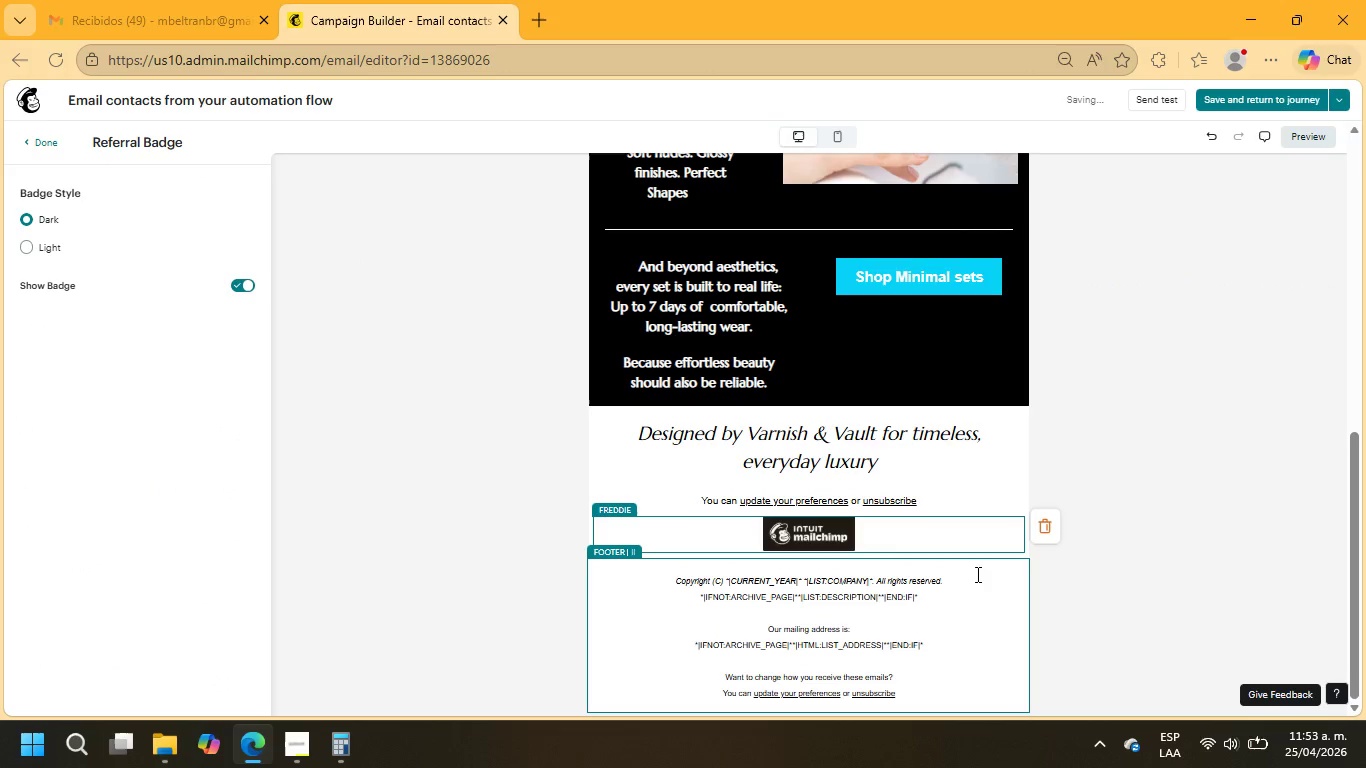 
left_click([980, 579])
 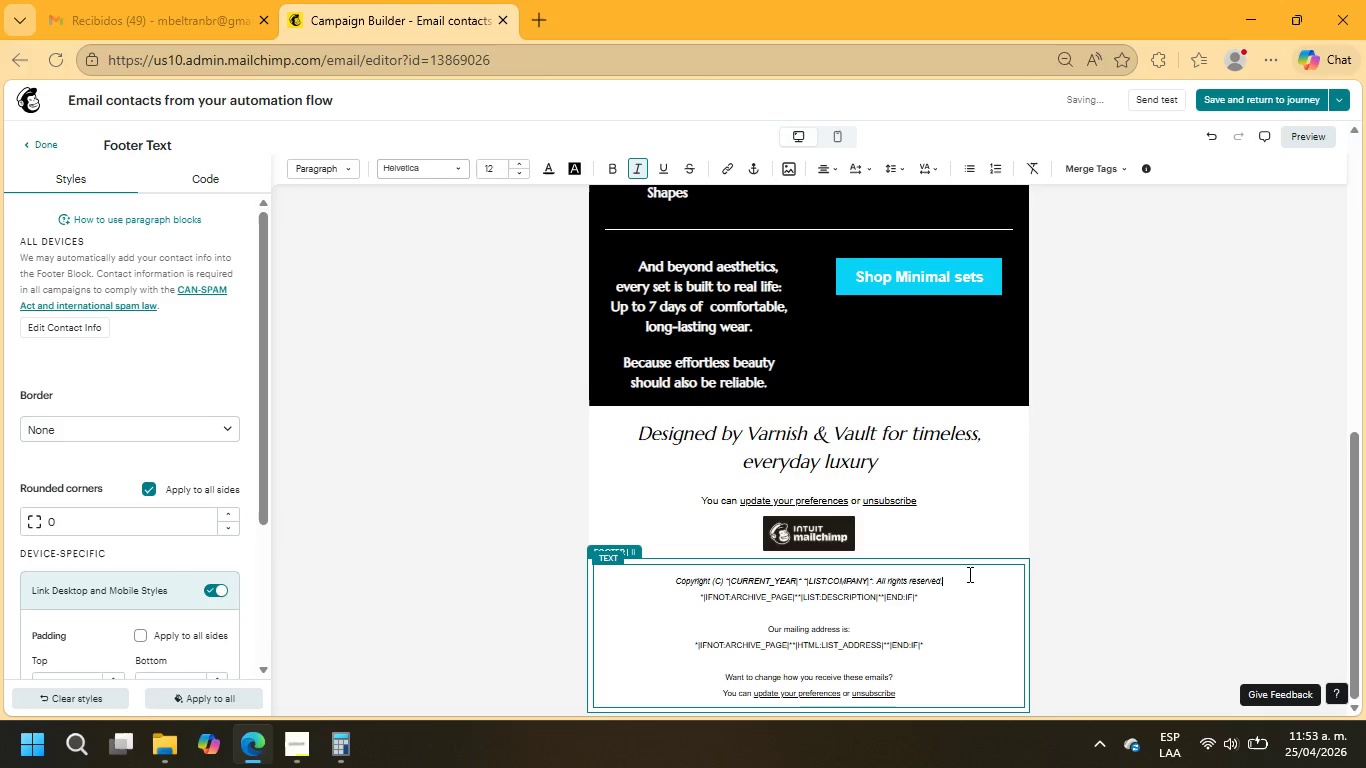 
left_click_drag(start_coordinate=[904, 695], to_coordinate=[692, 670])
 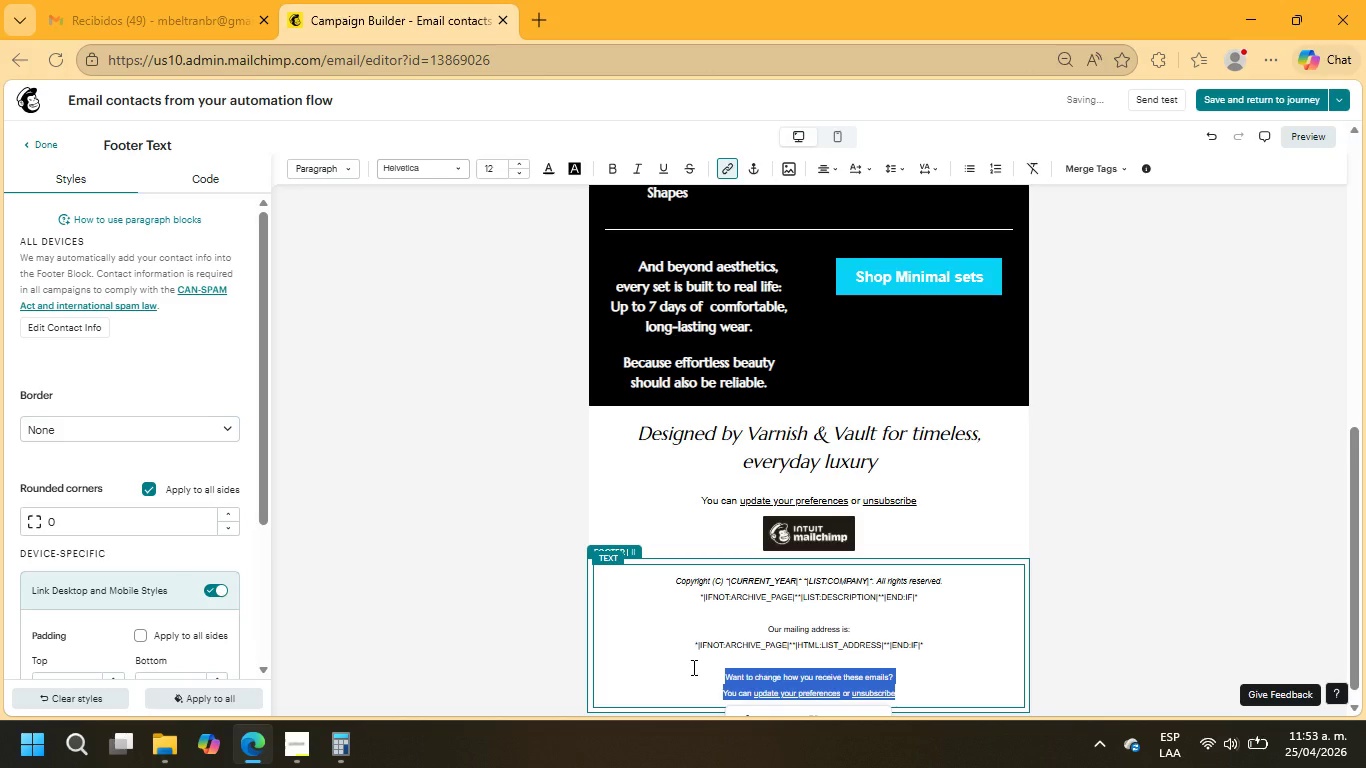 
key(Delete)
 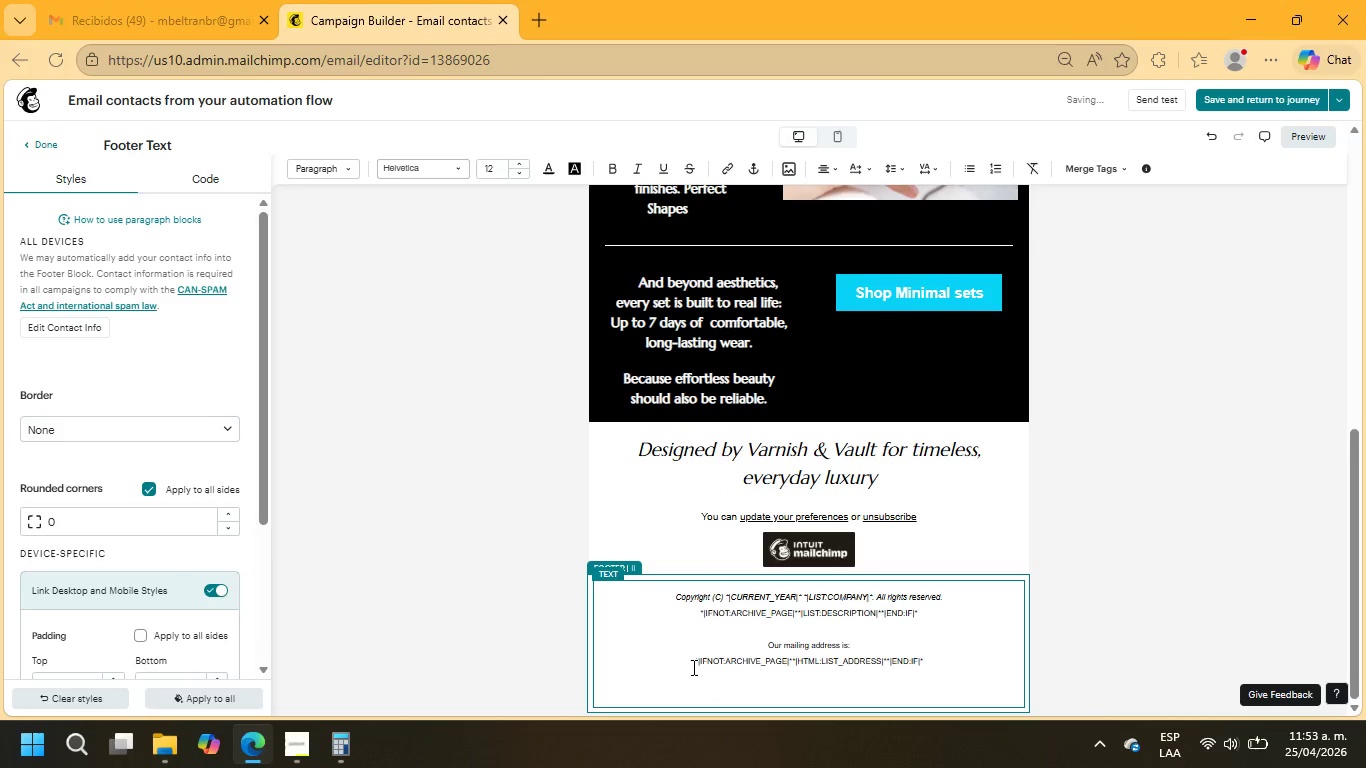 
key(Backspace)
 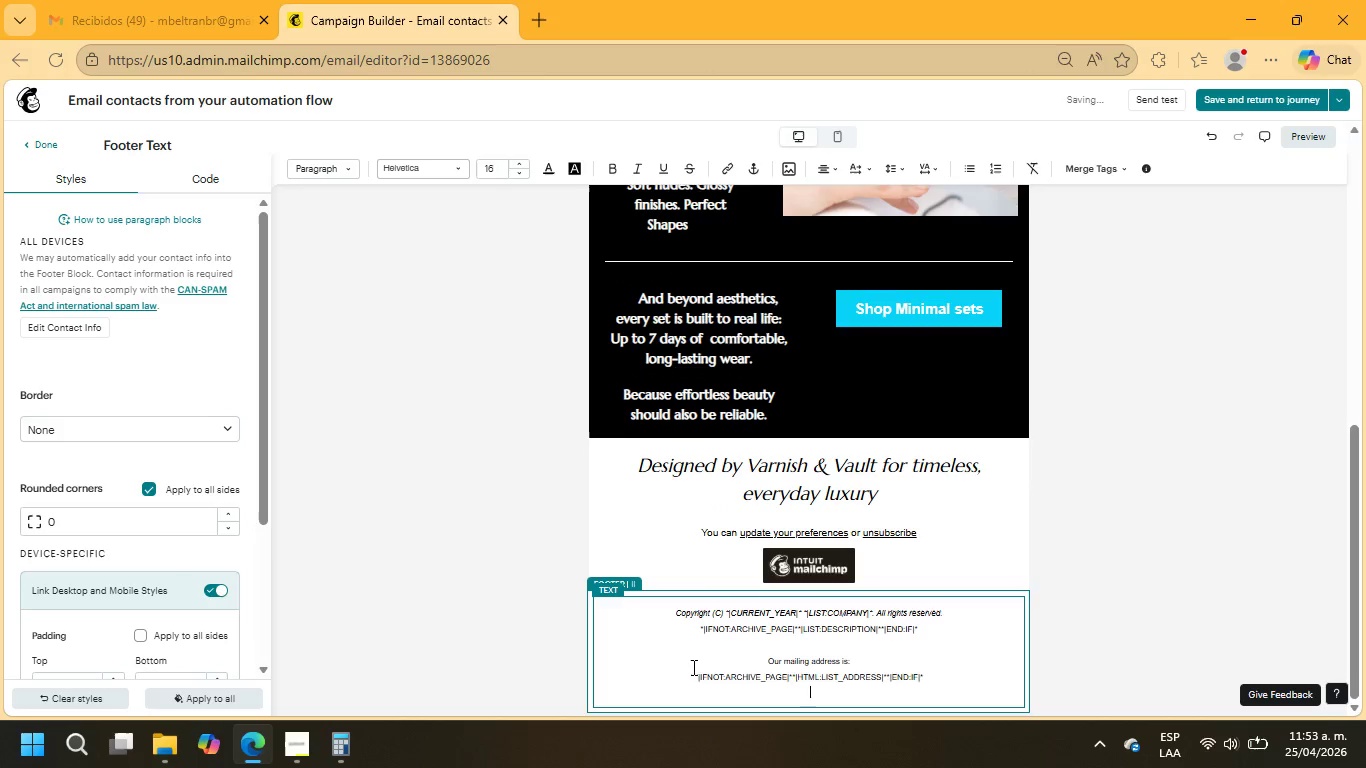 
key(Backspace)
 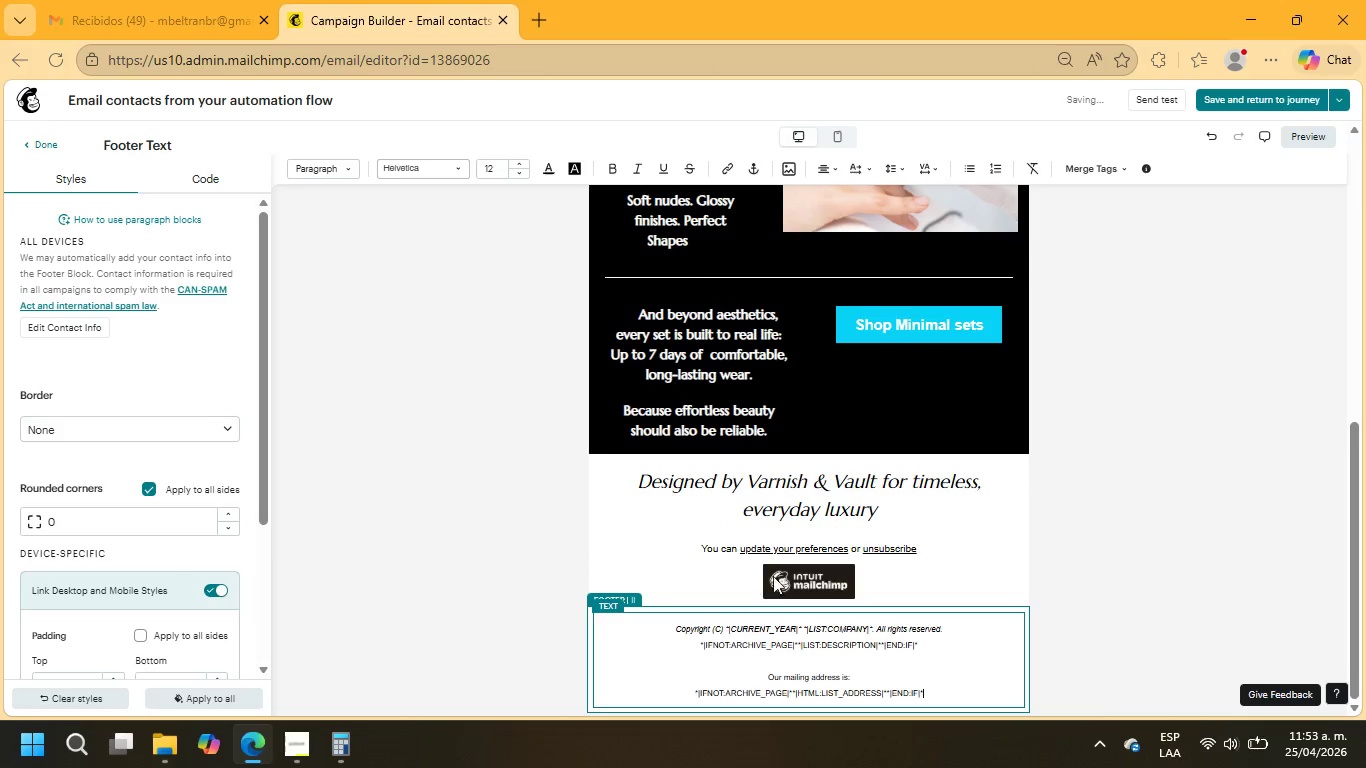 
left_click([769, 546])
 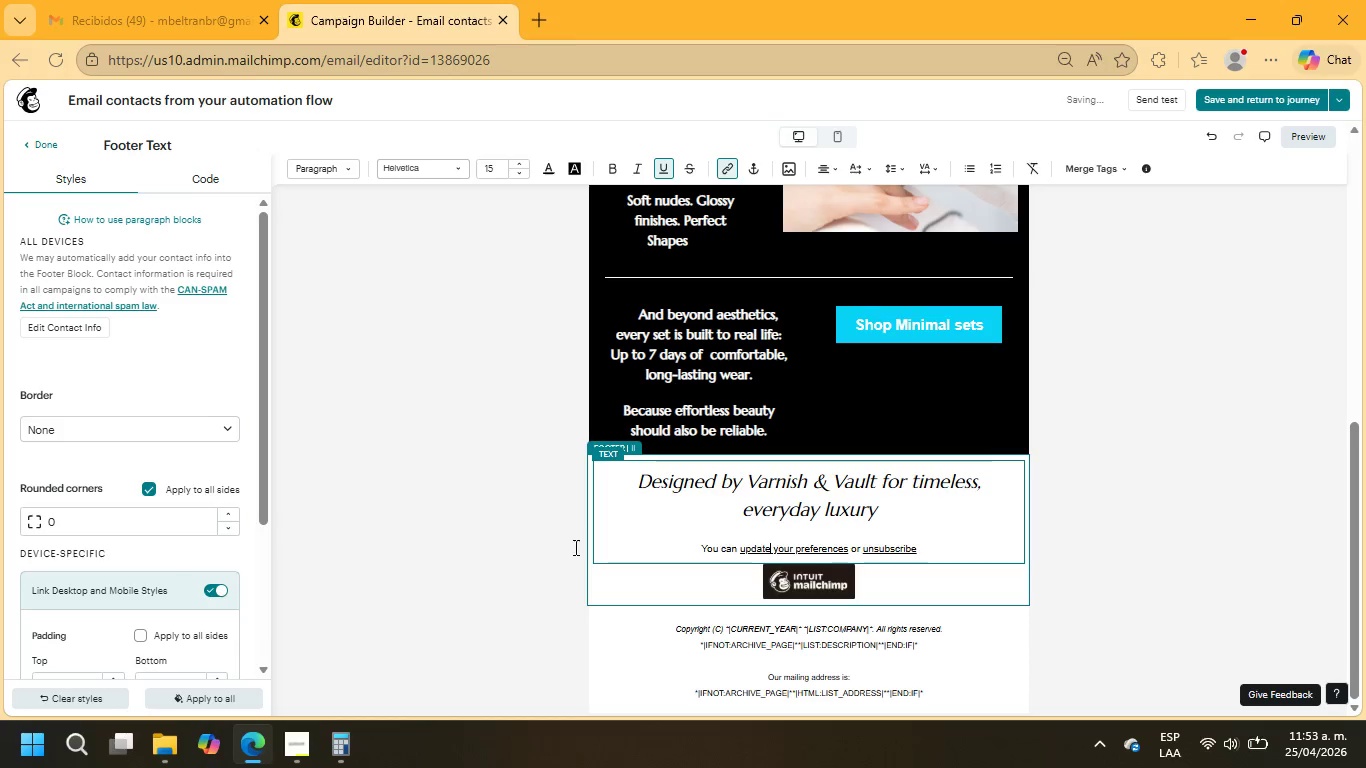 
scroll: coordinate [166, 542], scroll_direction: down, amount: 4.0
 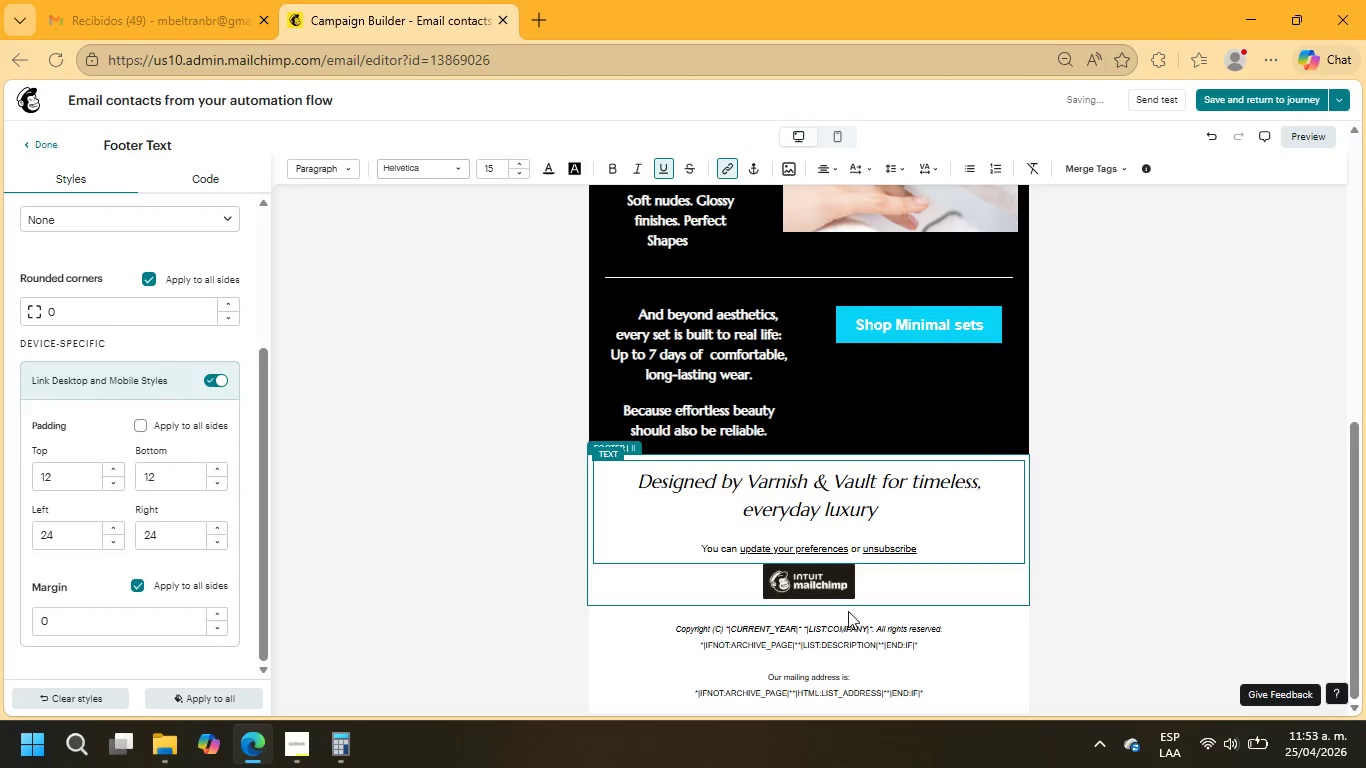 
scroll: coordinate [871, 639], scroll_direction: up, amount: 10.0
 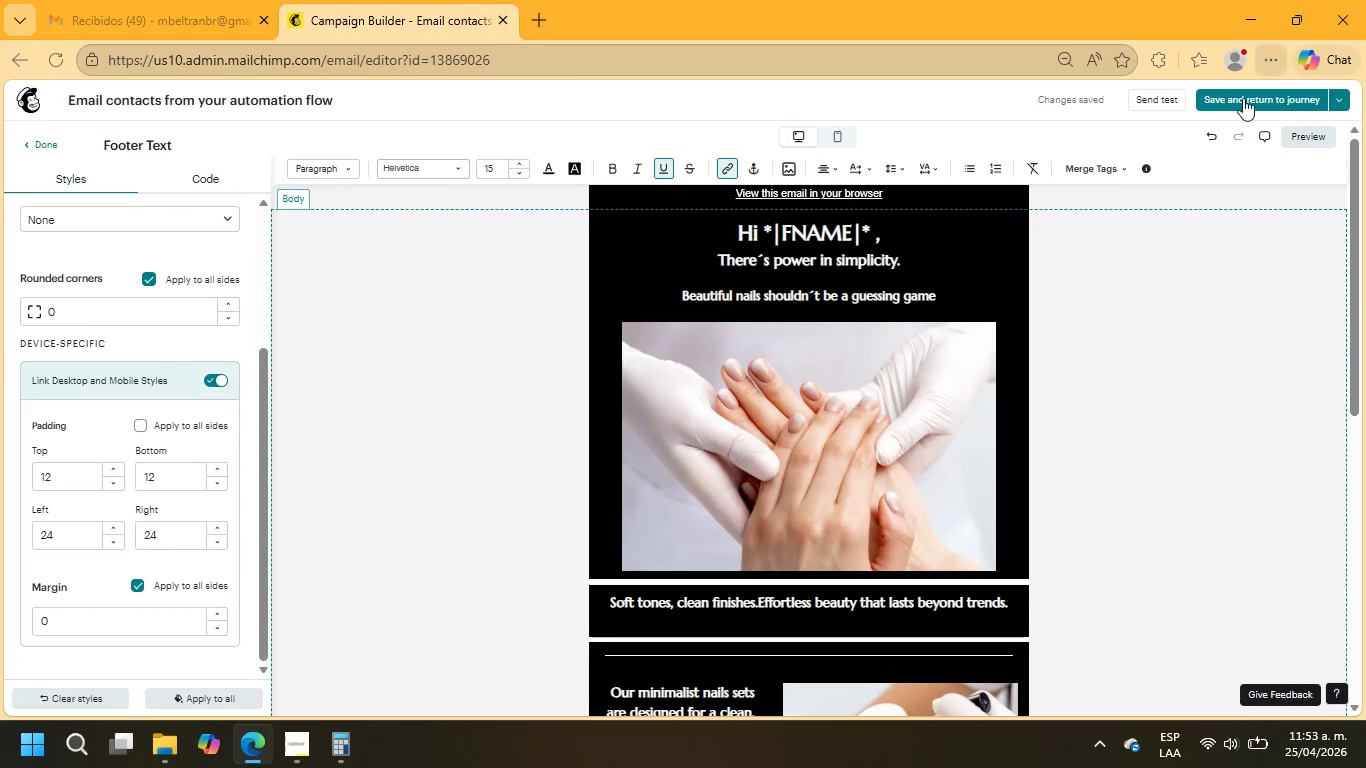 
left_click([1241, 99])
 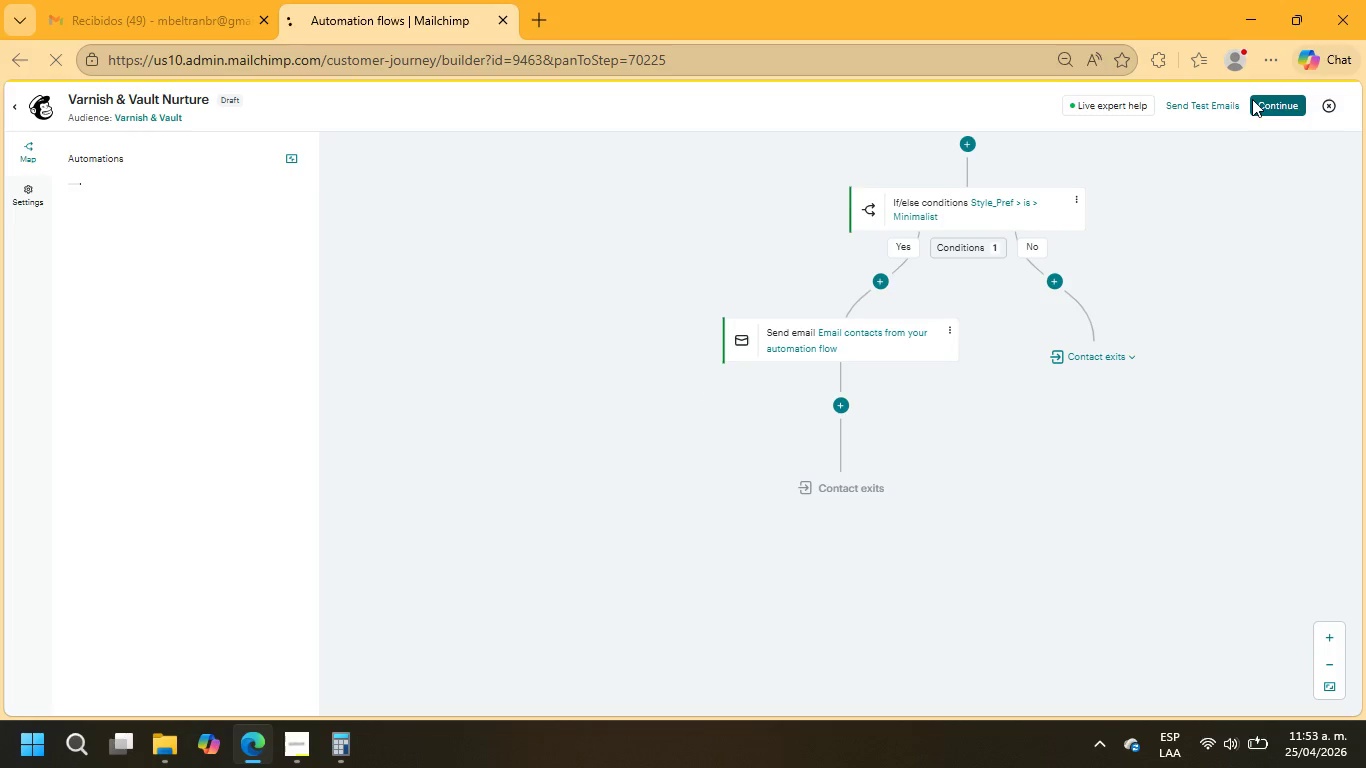 
wait(7.12)
 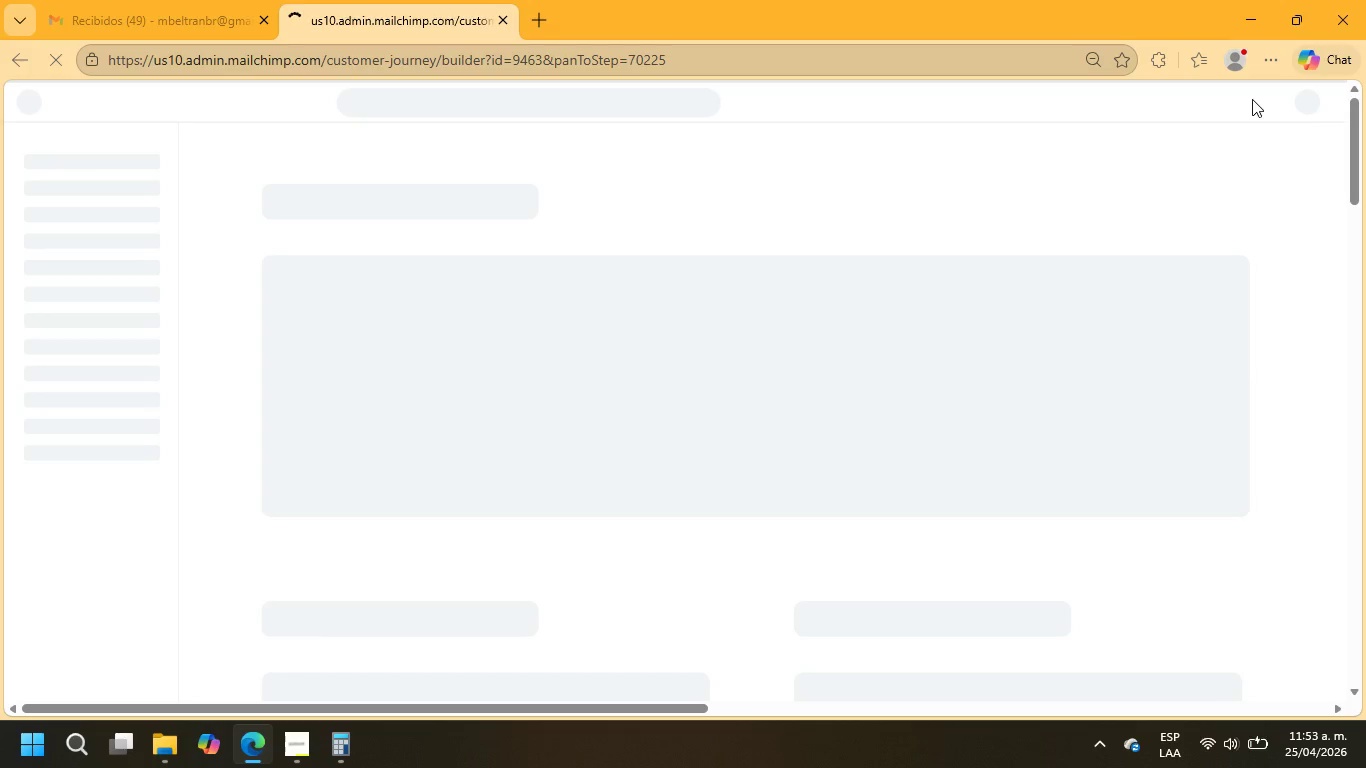 
left_click([1050, 279])
 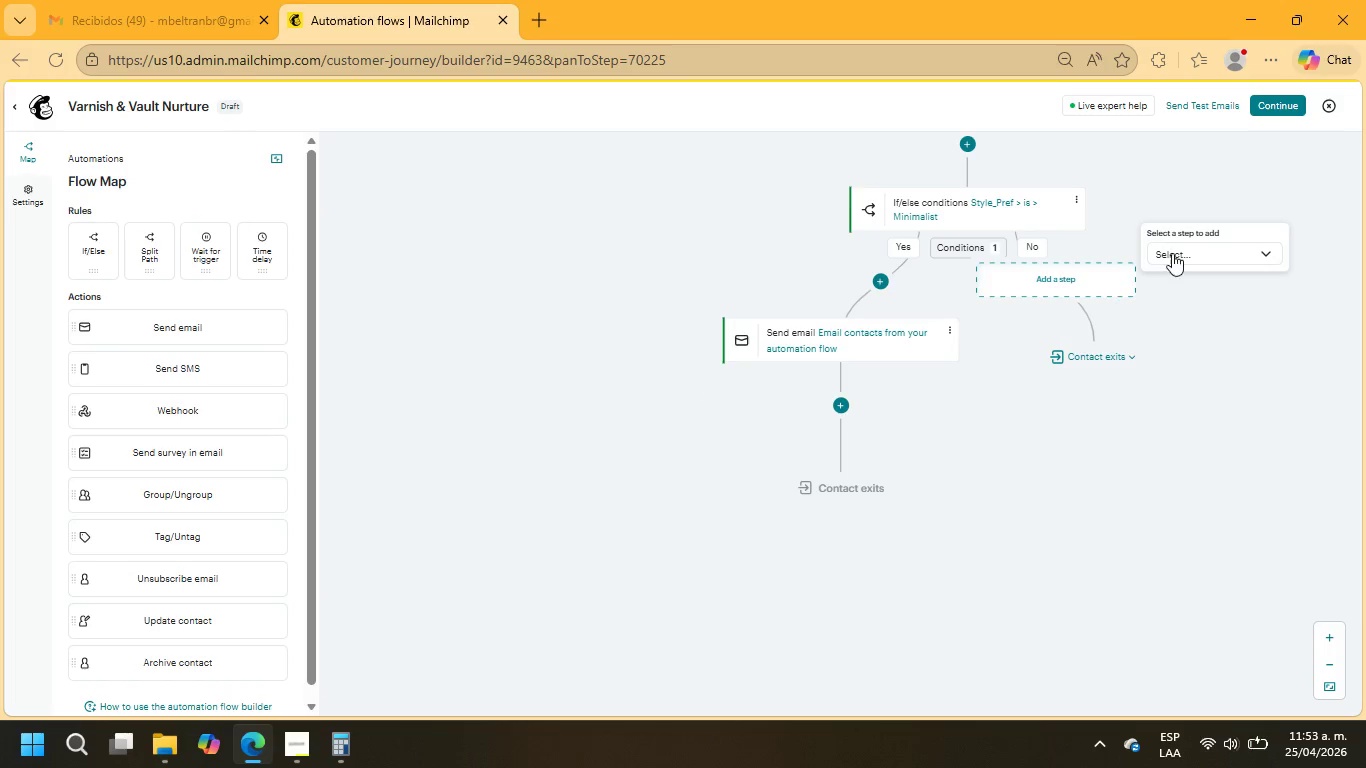 
left_click([1176, 247])
 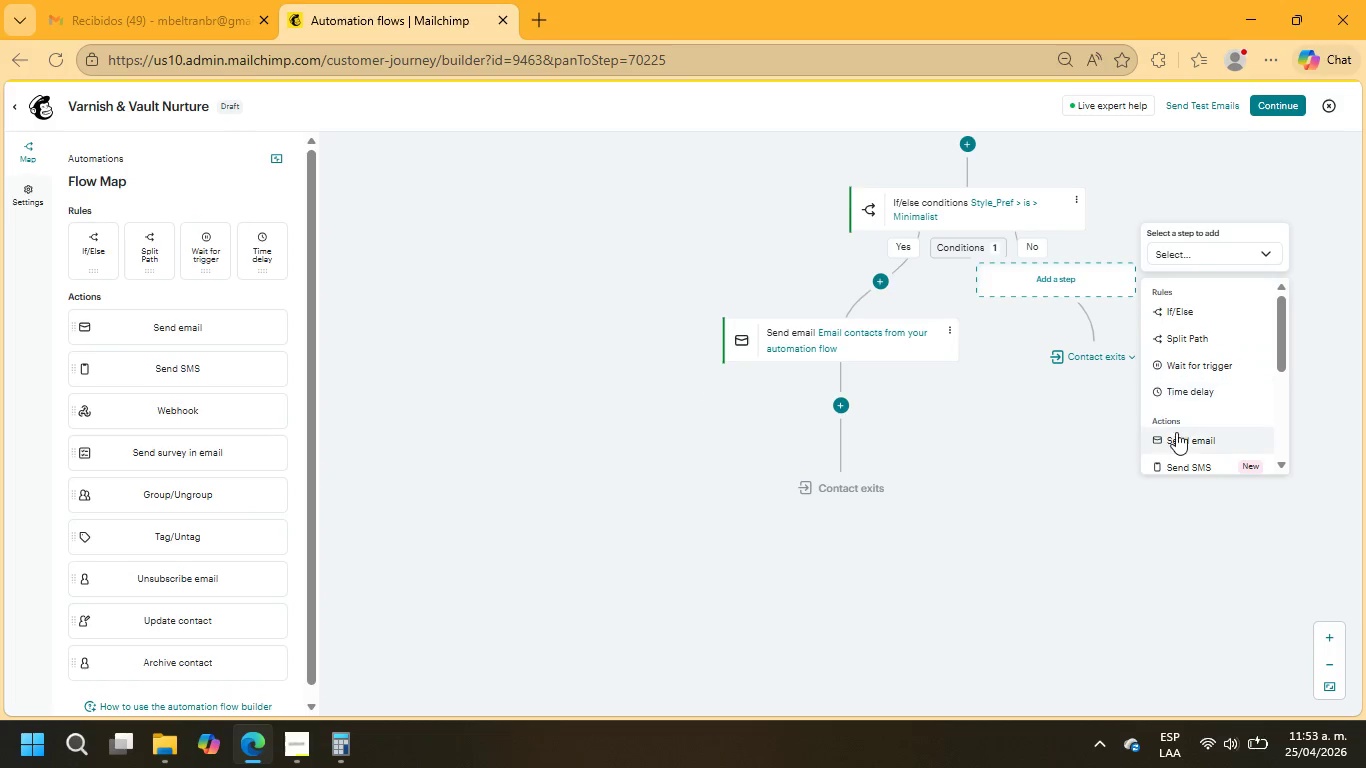 
left_click([1177, 438])
 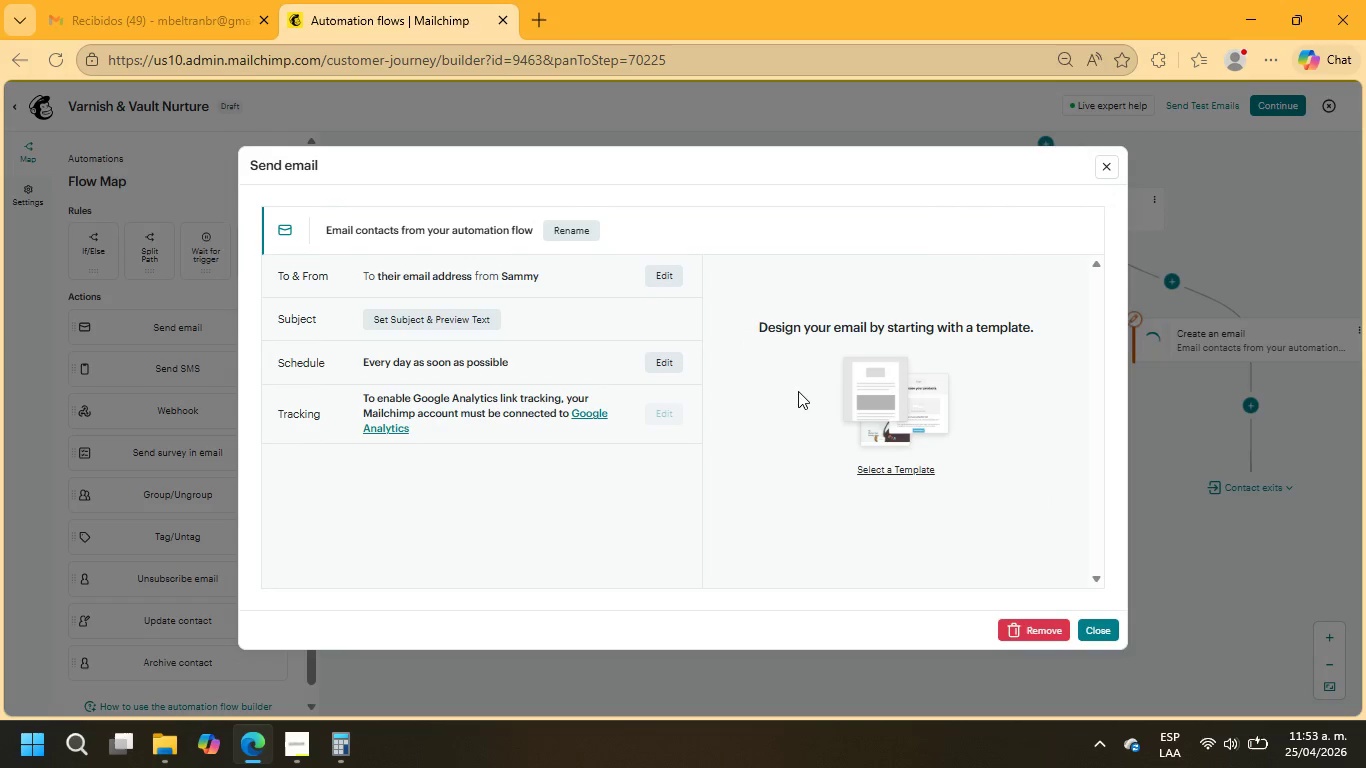 
left_click([386, 317])
 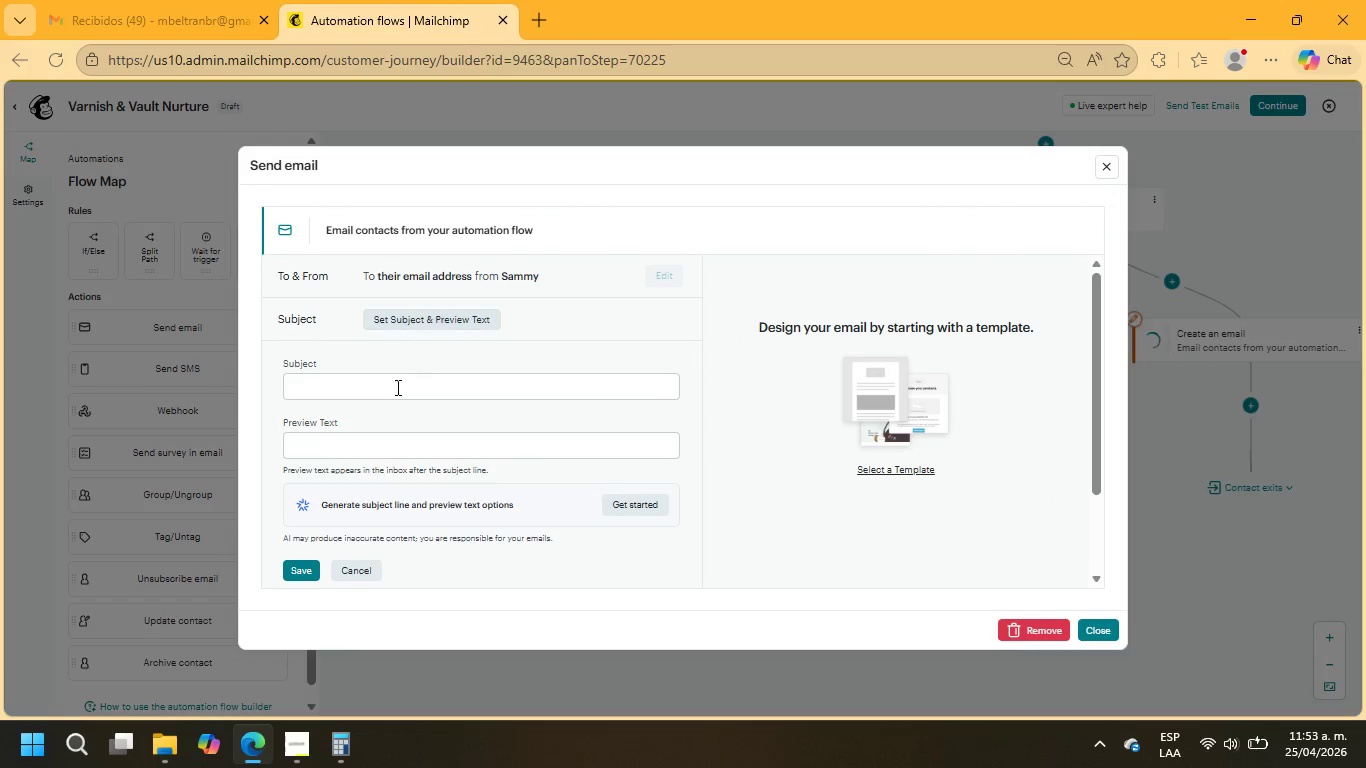 
left_click([396, 387])
 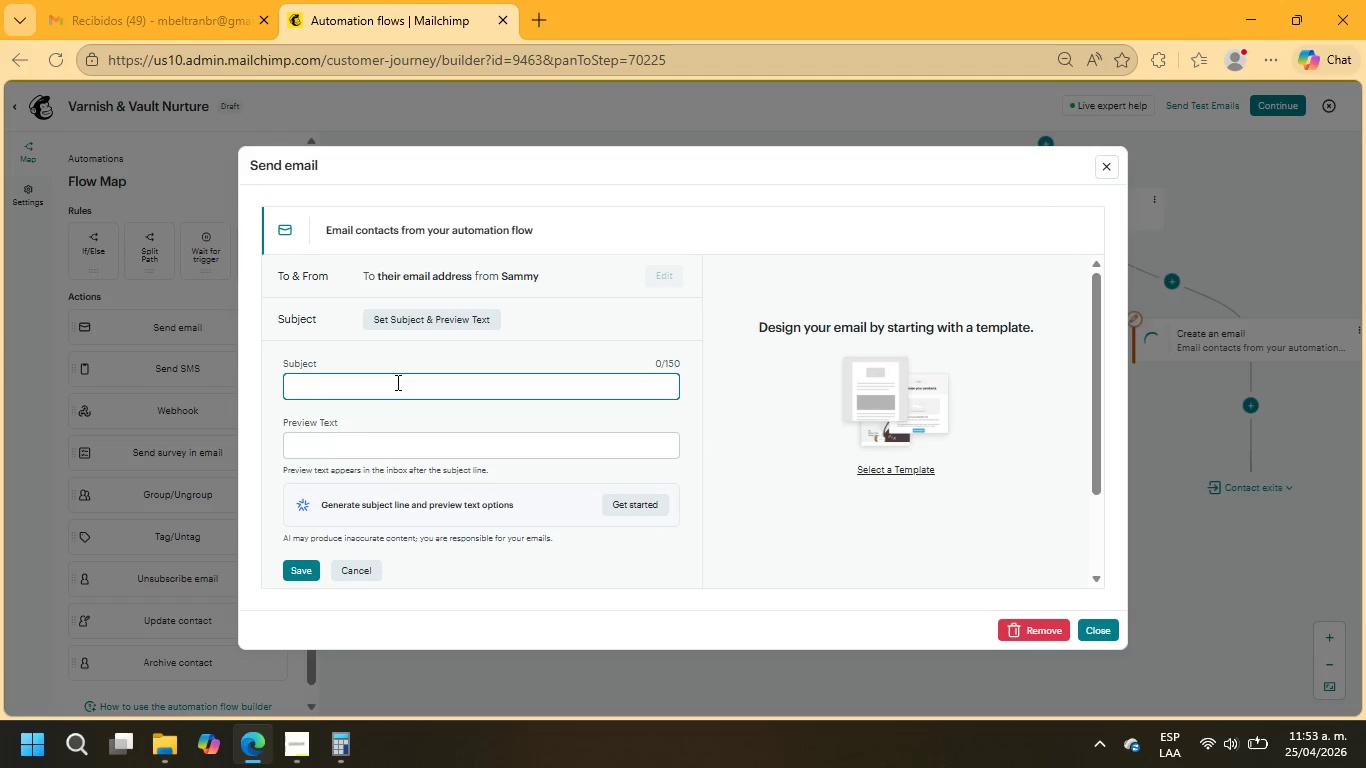 
type(not)
key(Backspace)
key(Backspace)
key(Backspace)
key(Backspace)
type(Not your average nail set)
 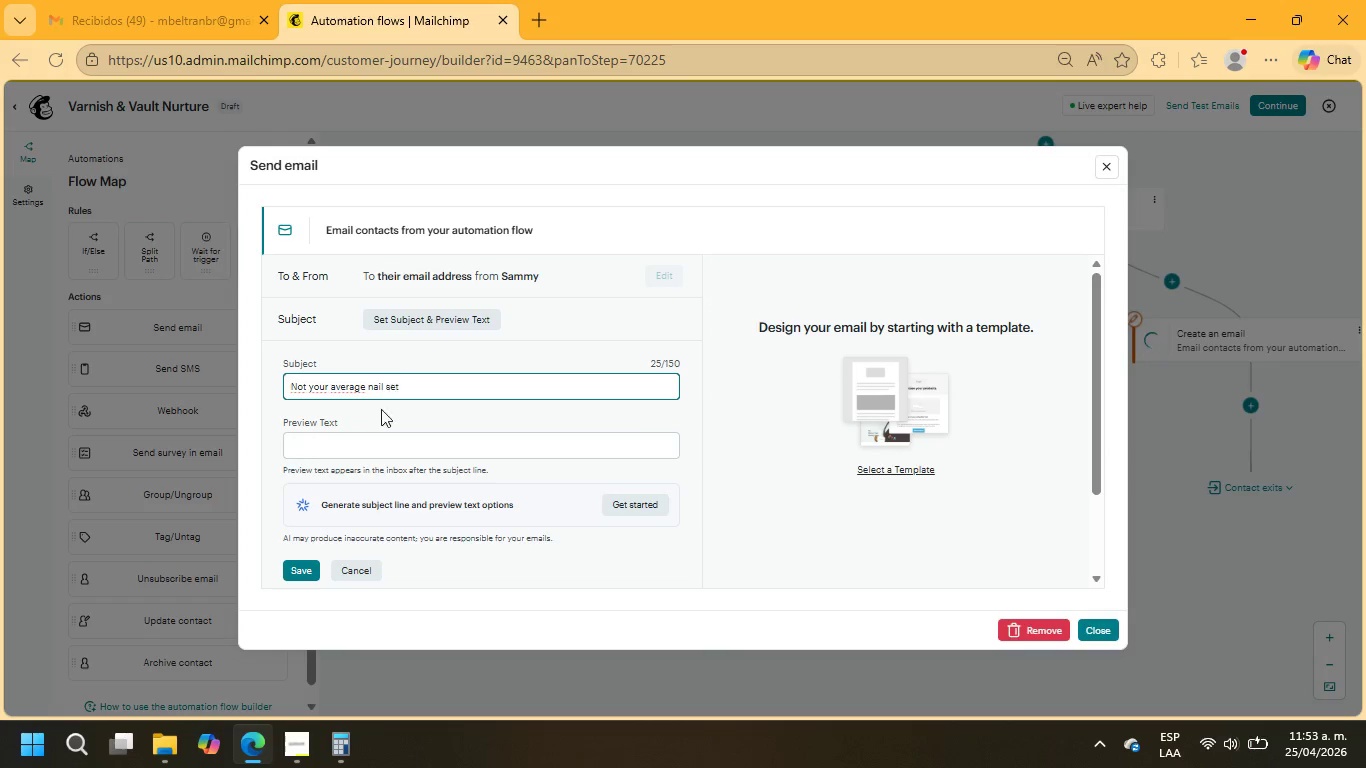 
left_click([359, 439])
 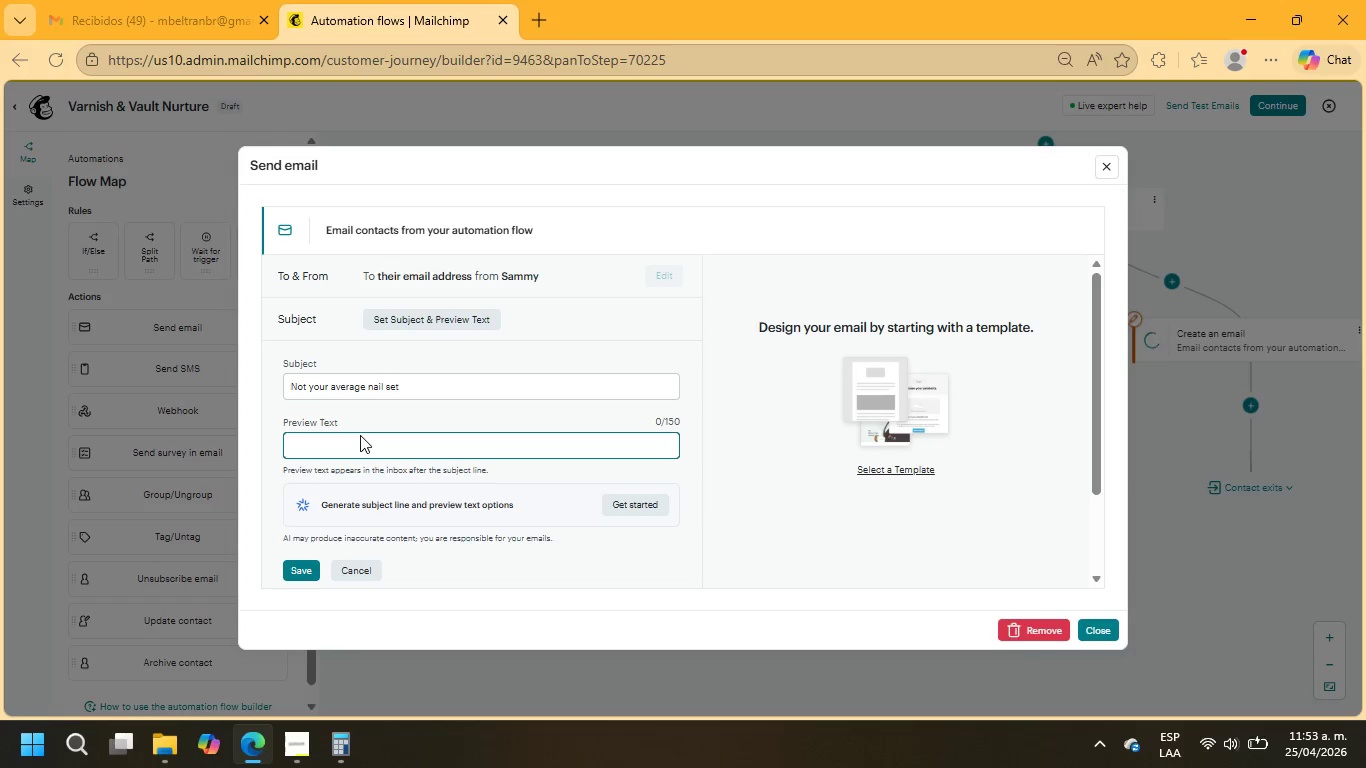 
type(Bold designas made to stand out)
 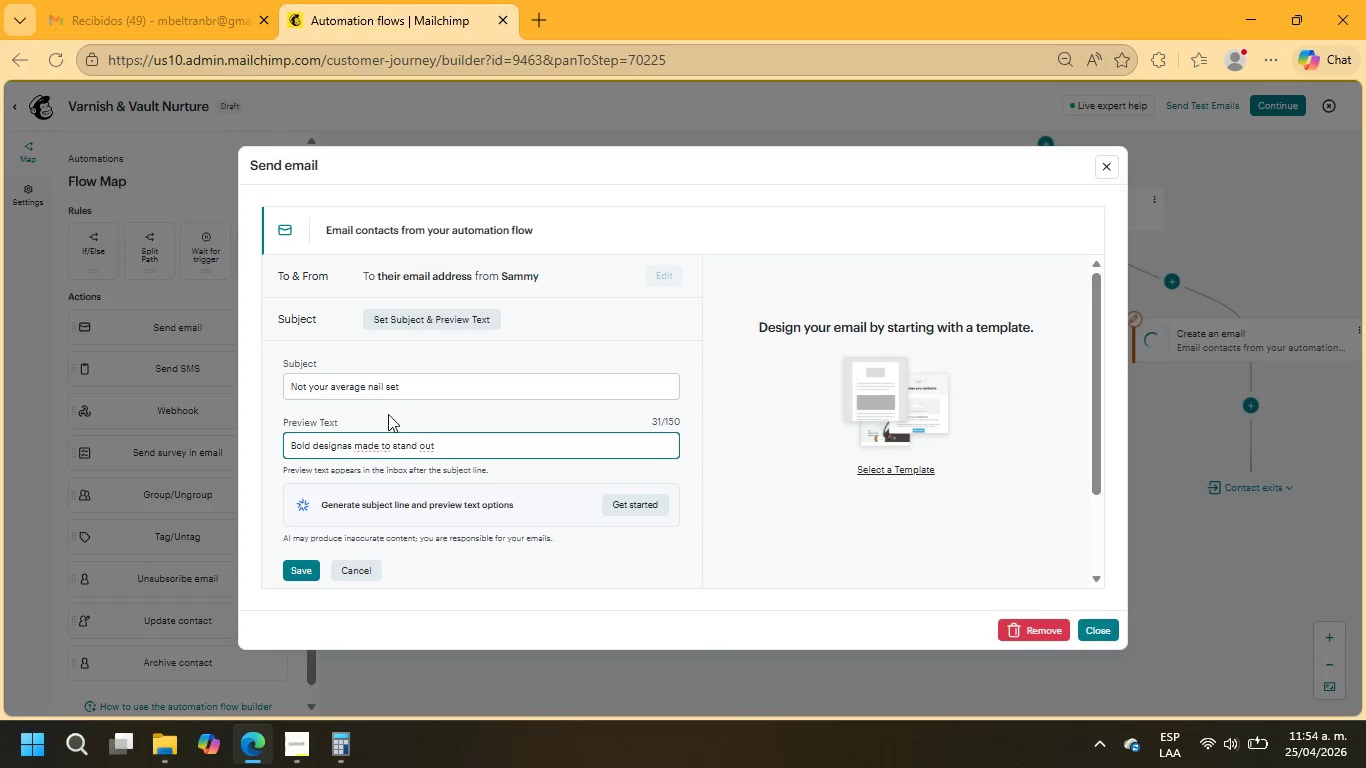 
left_click([344, 443])
 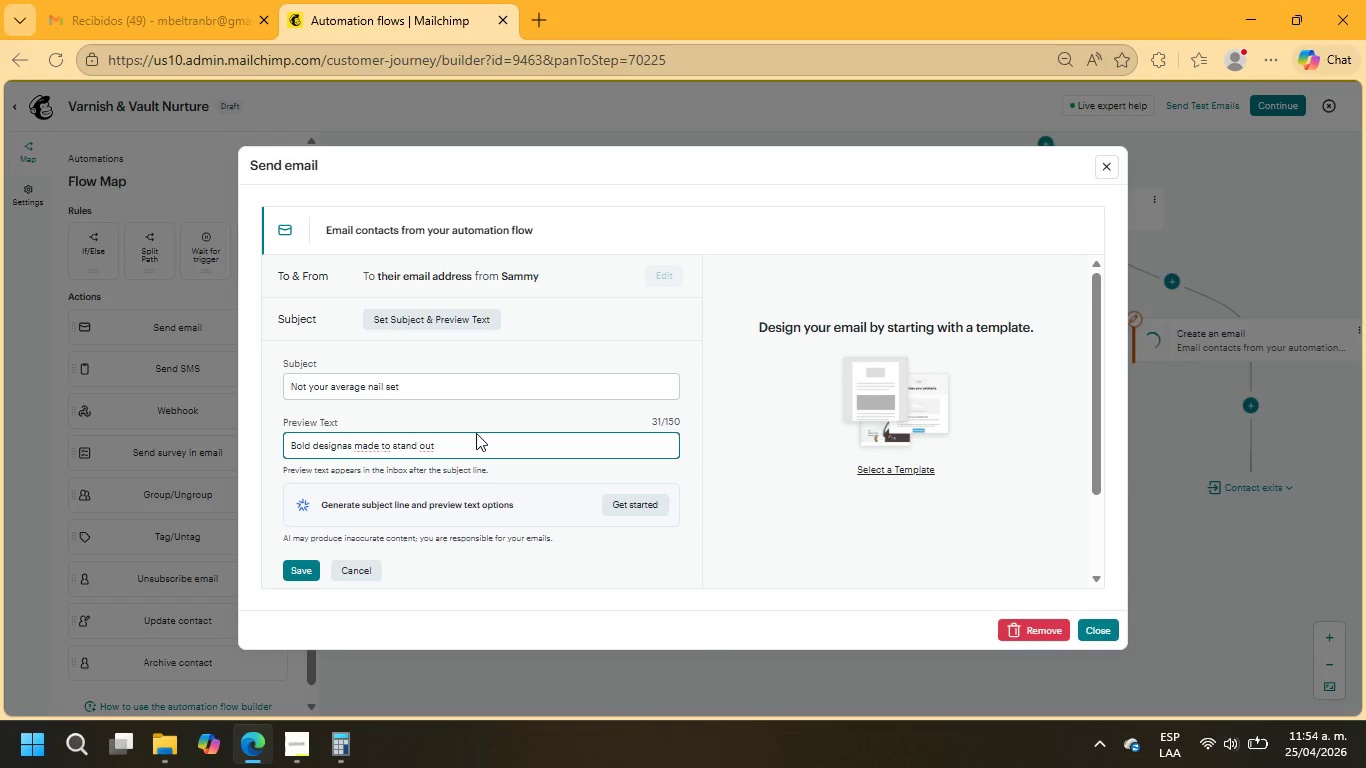 
key(ArrowRight)
 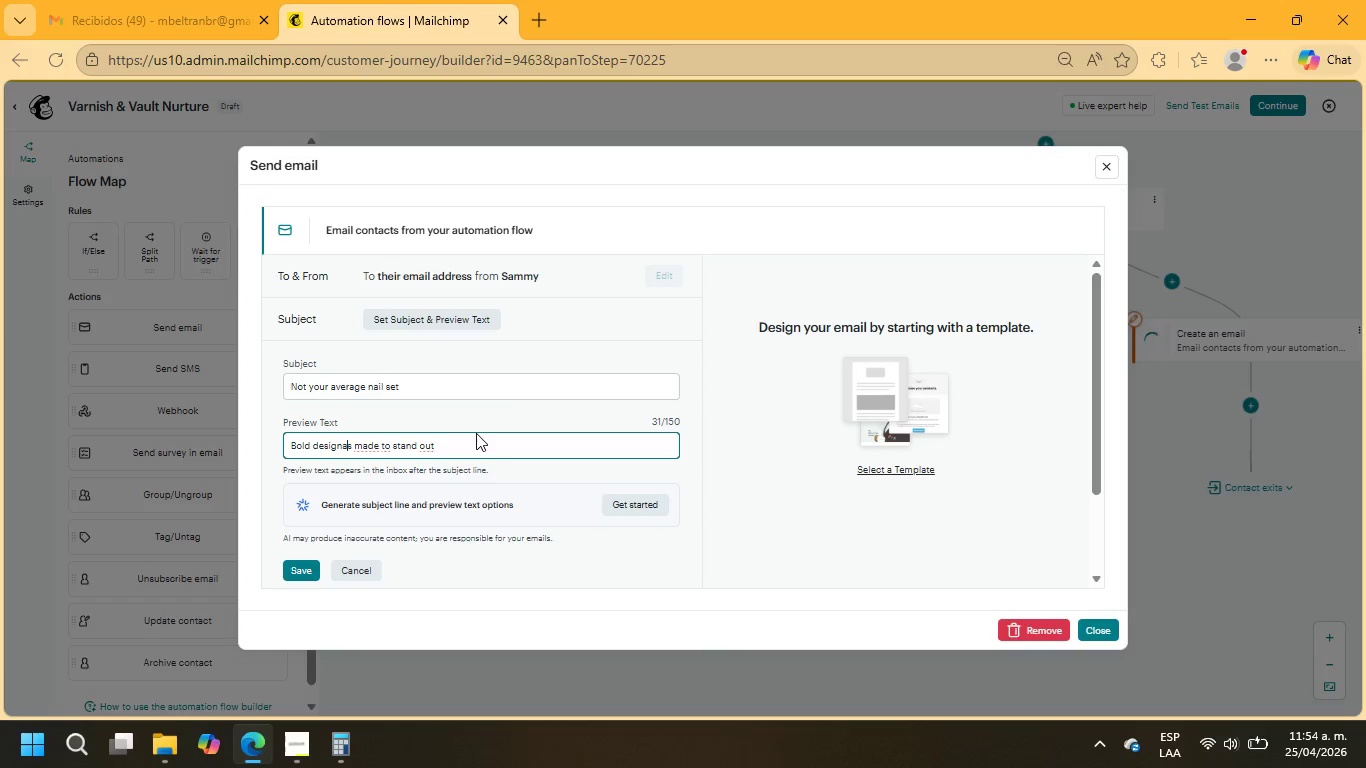 
key(Backspace)
 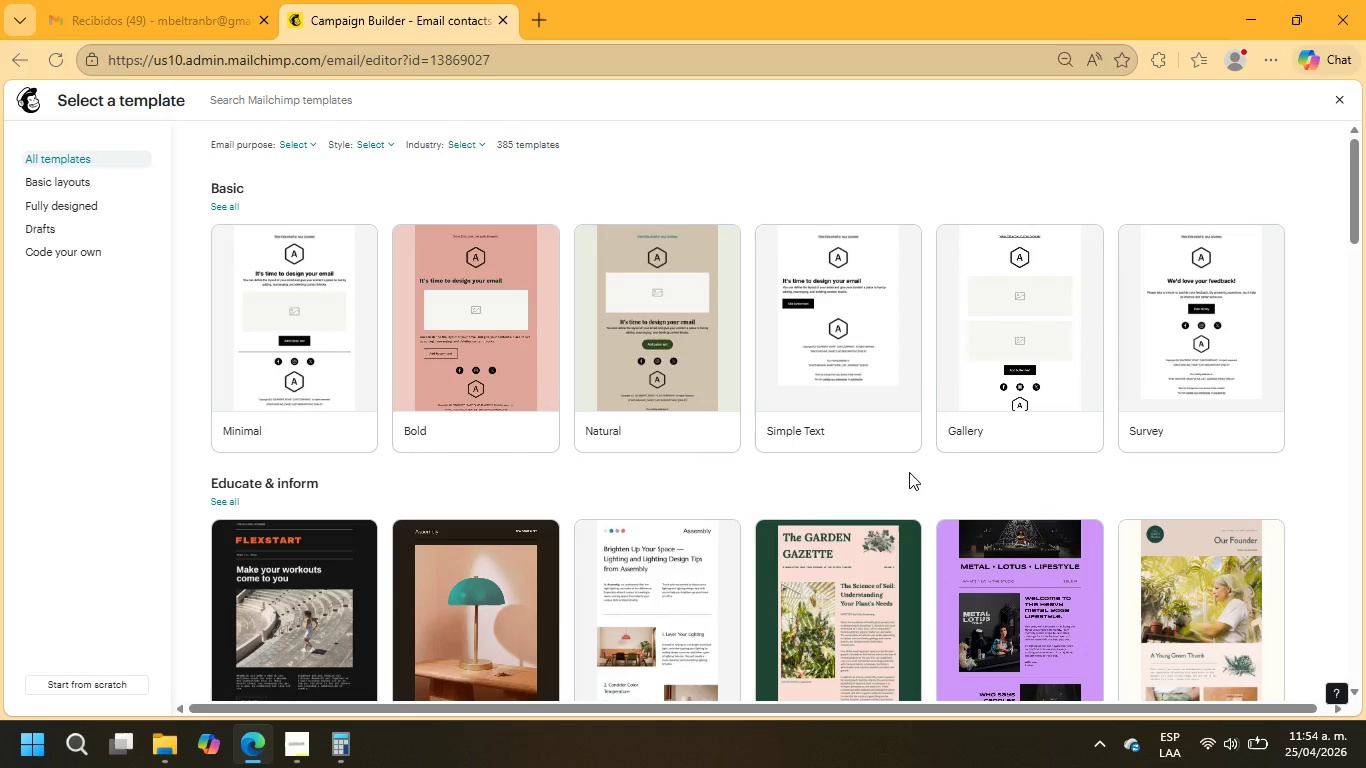 
wait(46.47)
 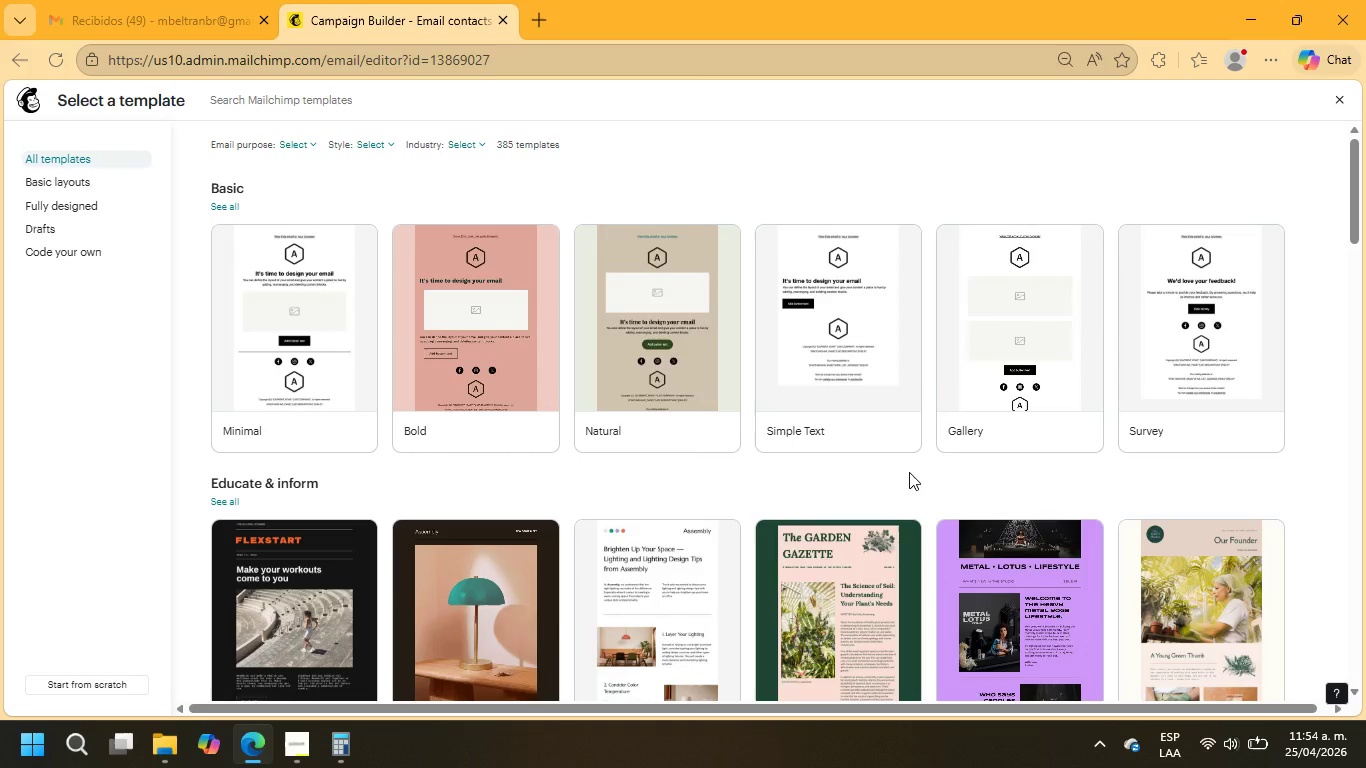 
left_click([1030, 612])
 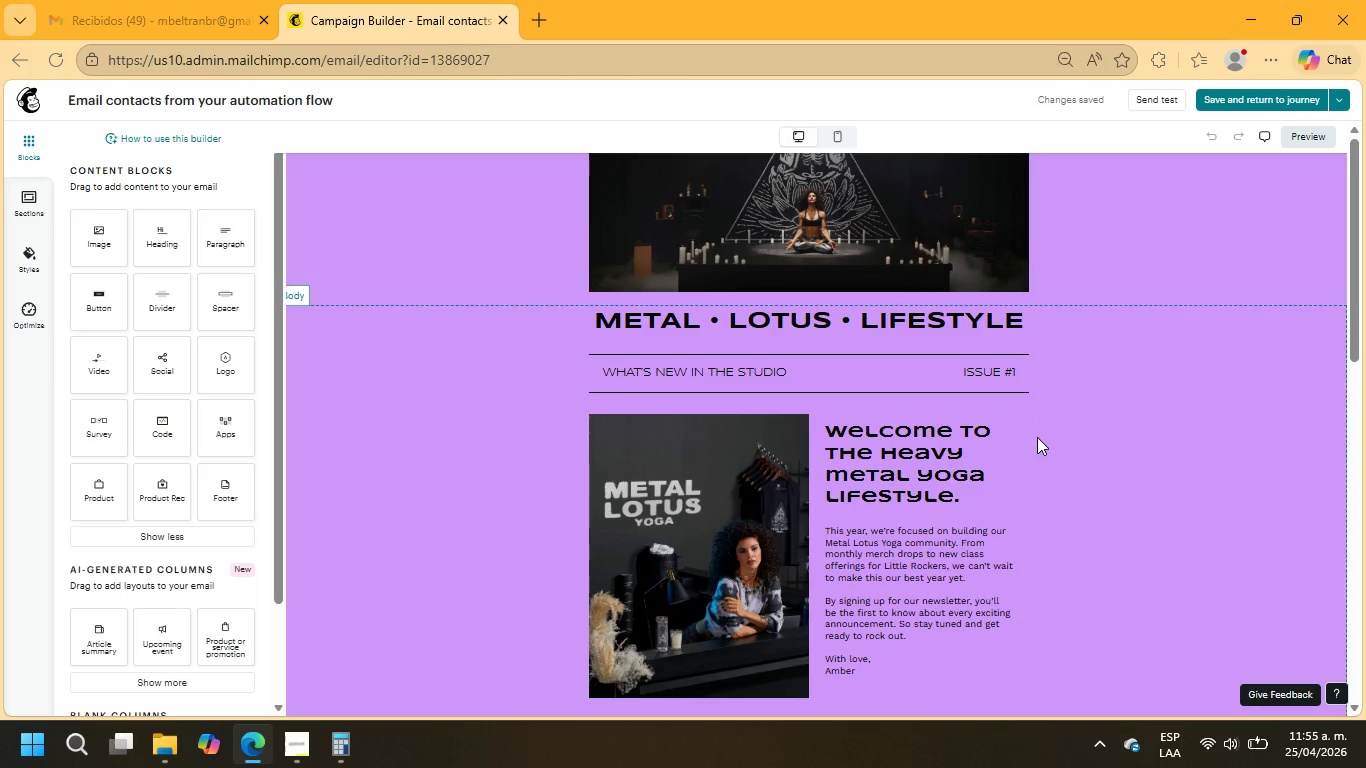 
wait(17.69)
 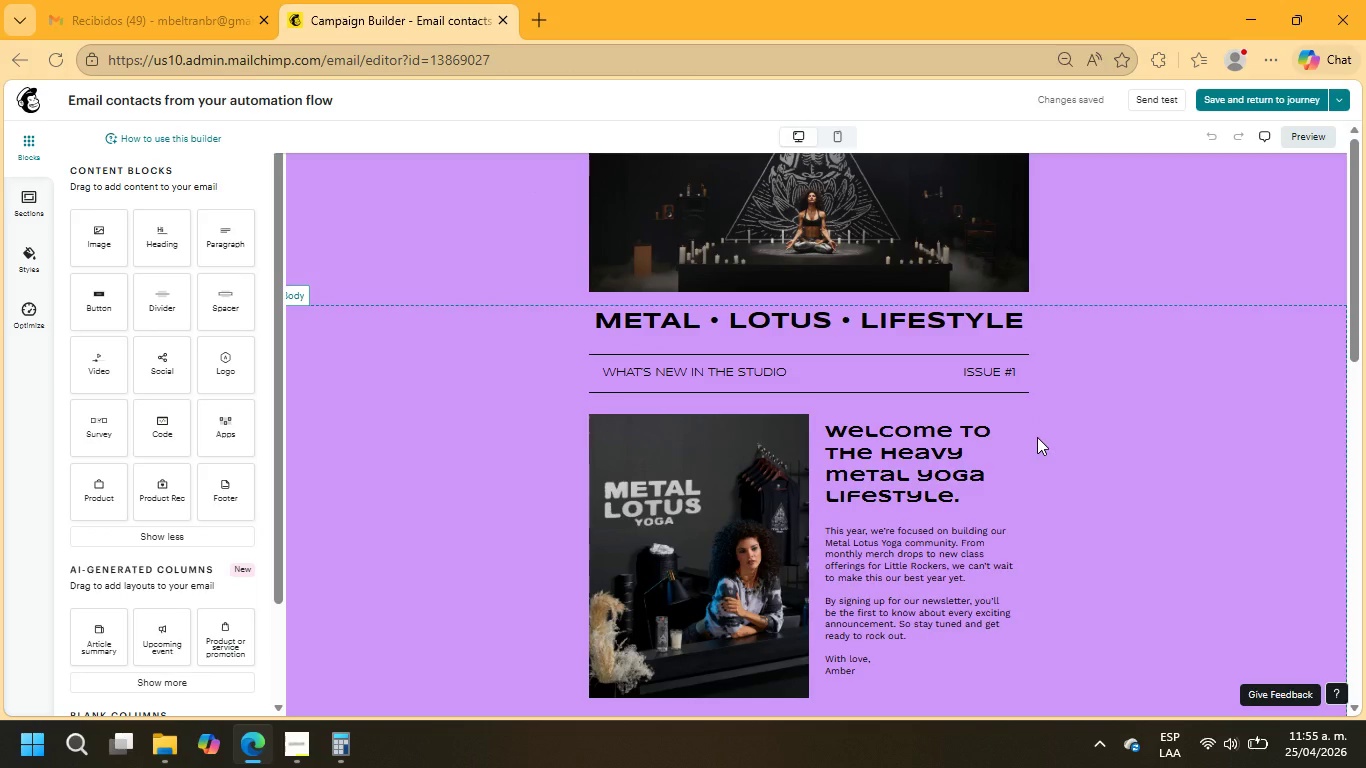 
left_click([834, 235])
 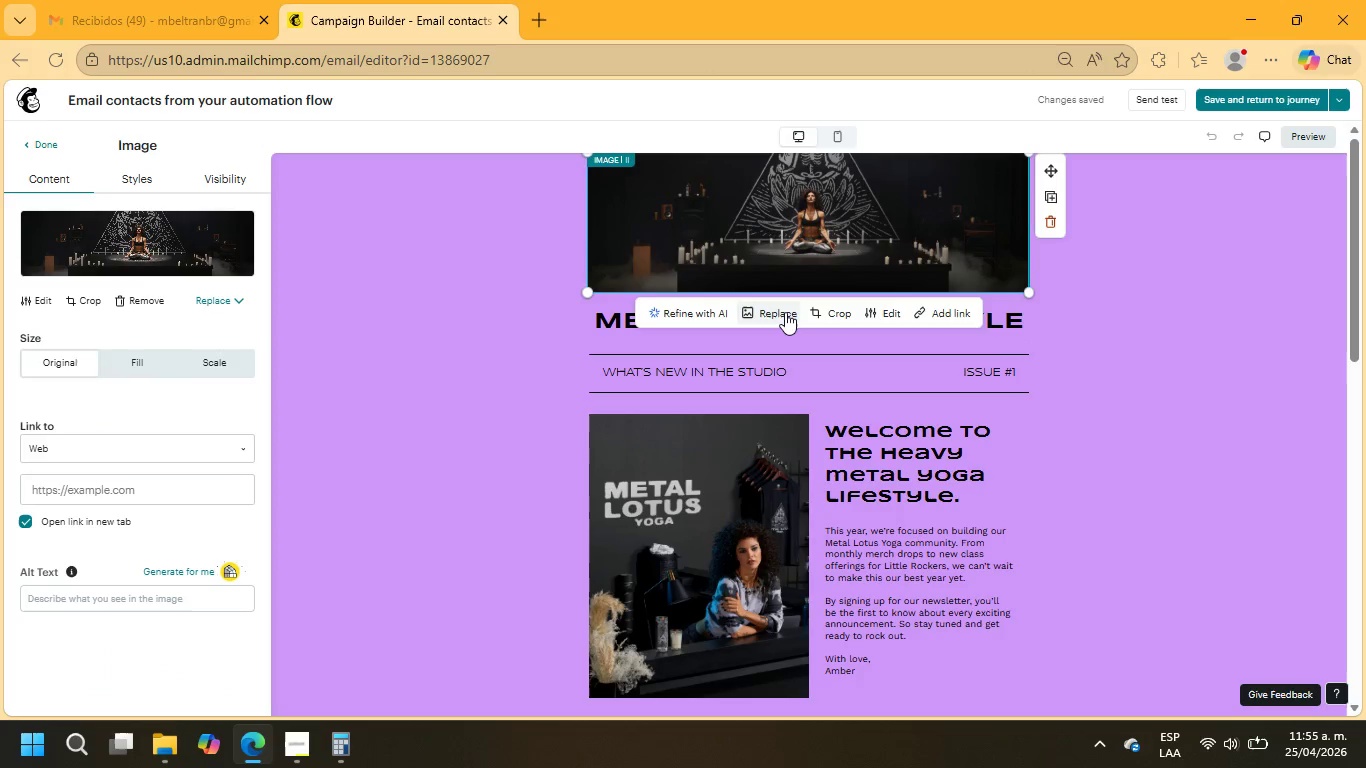 
left_click([785, 312])
 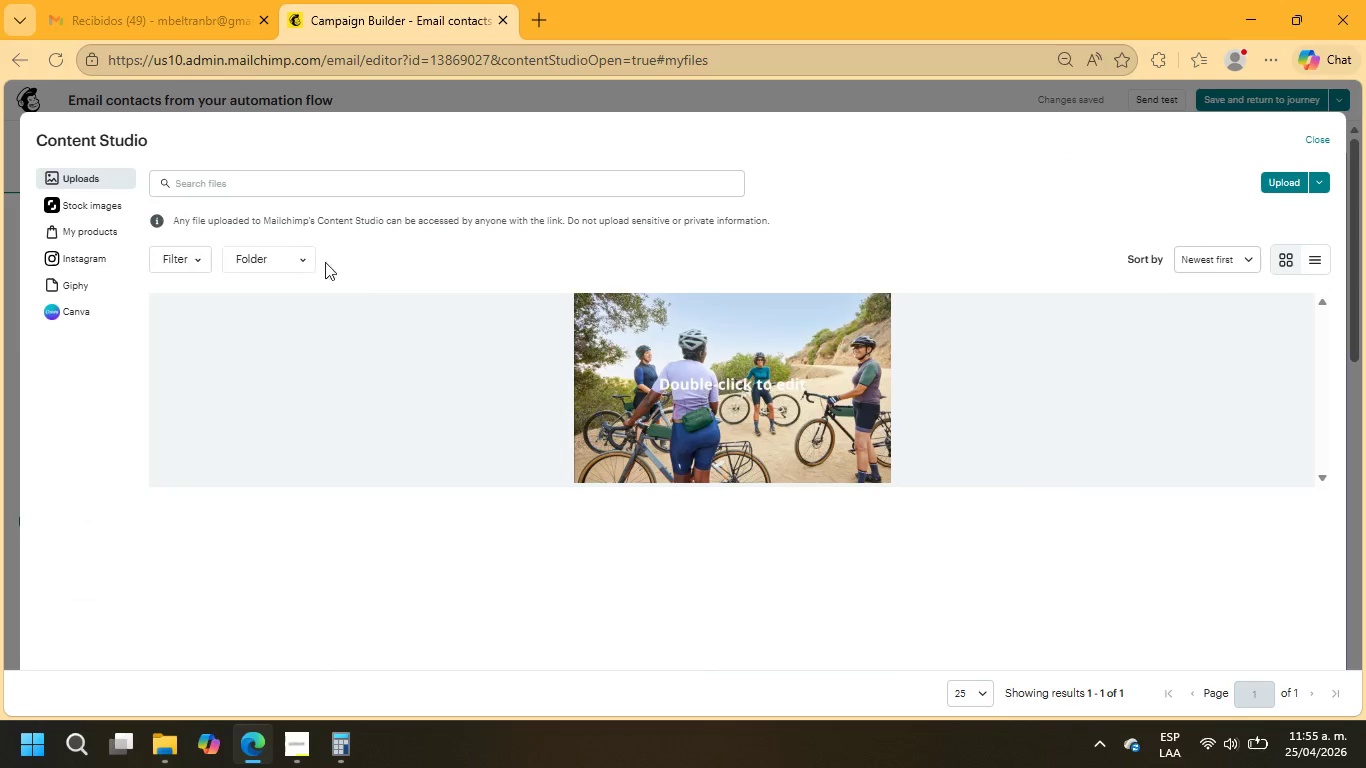 
left_click([95, 202])
 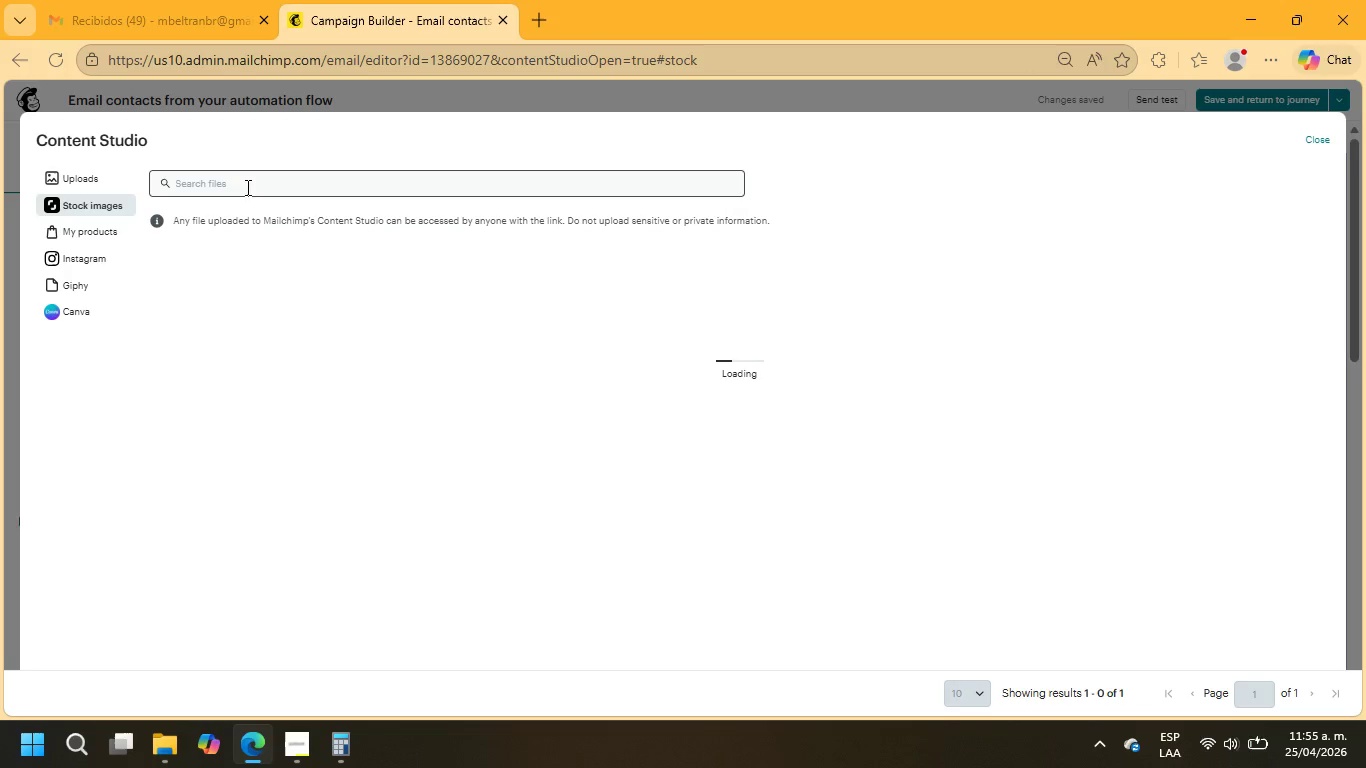 
left_click([246, 187])
 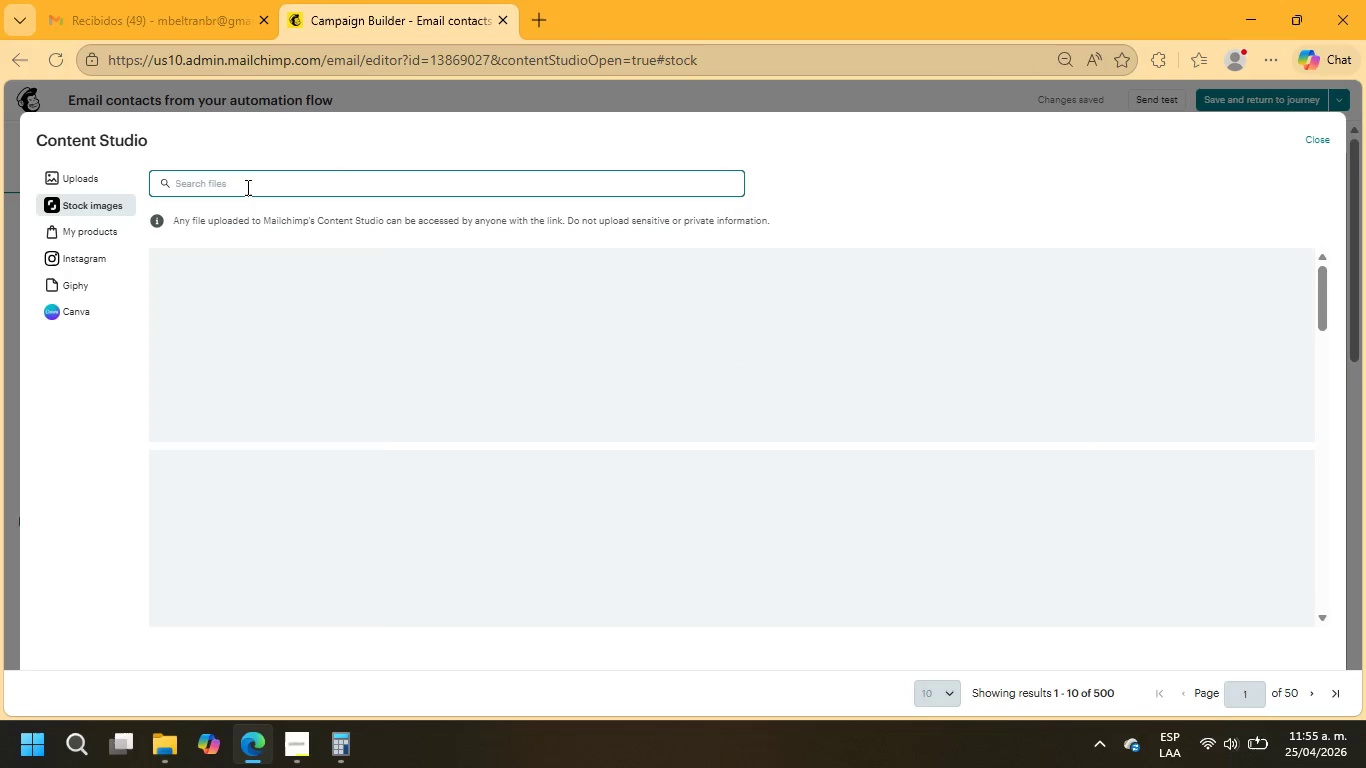 
type(colourful nails)
 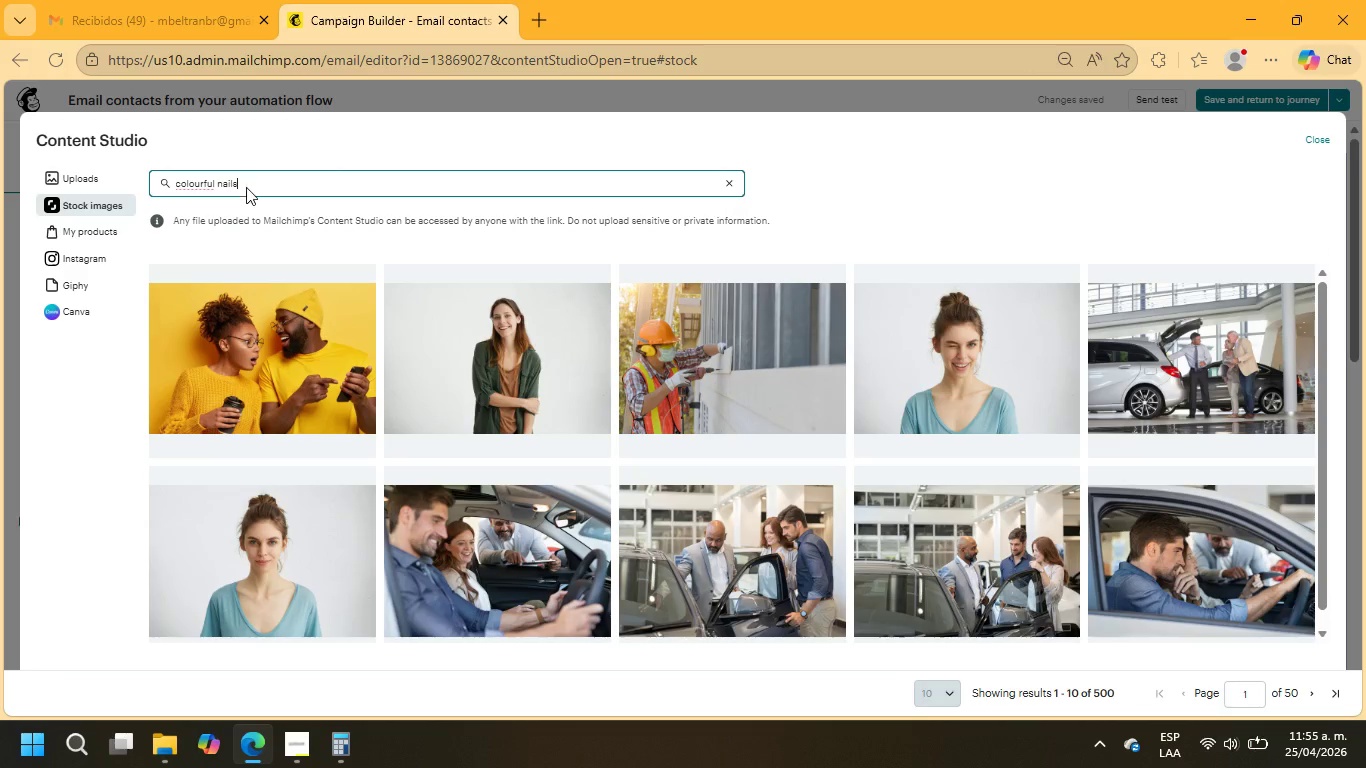 
key(Enter)
 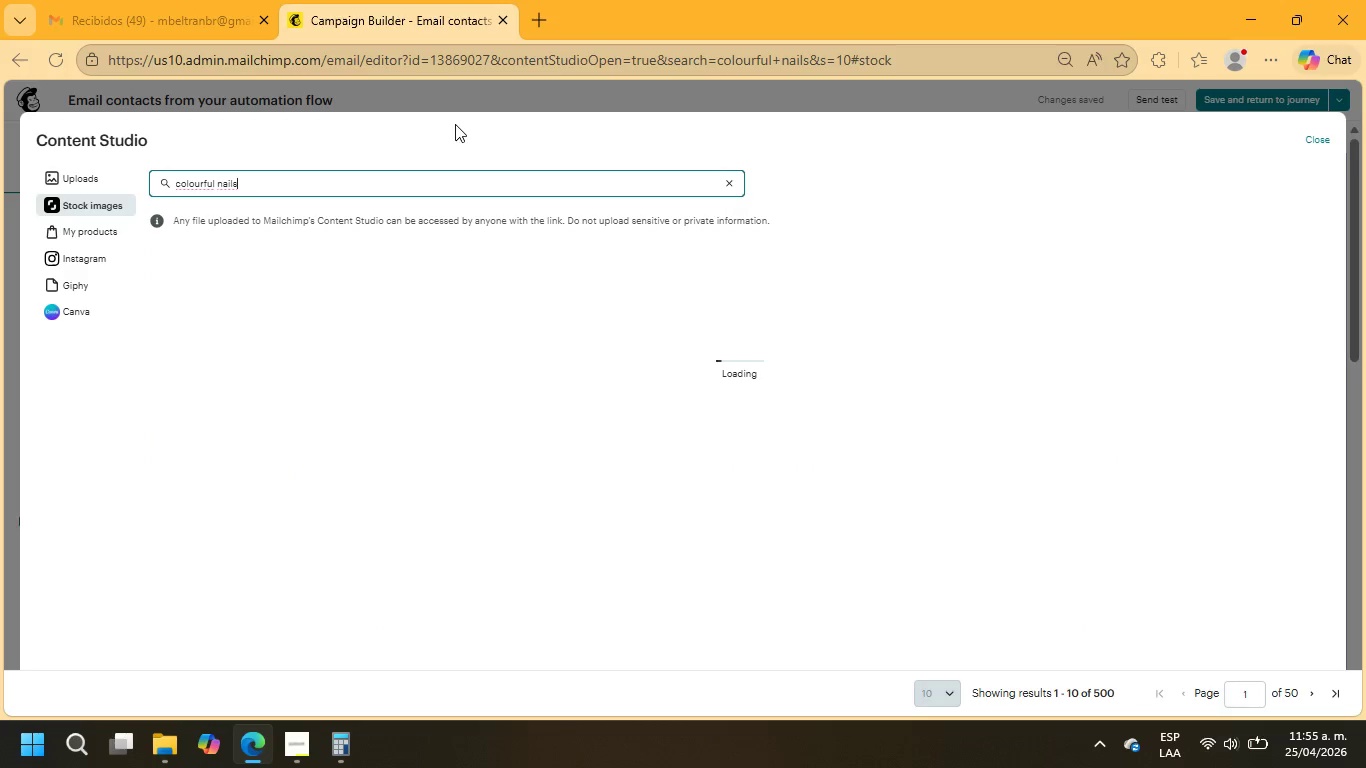 
wait(9.3)
 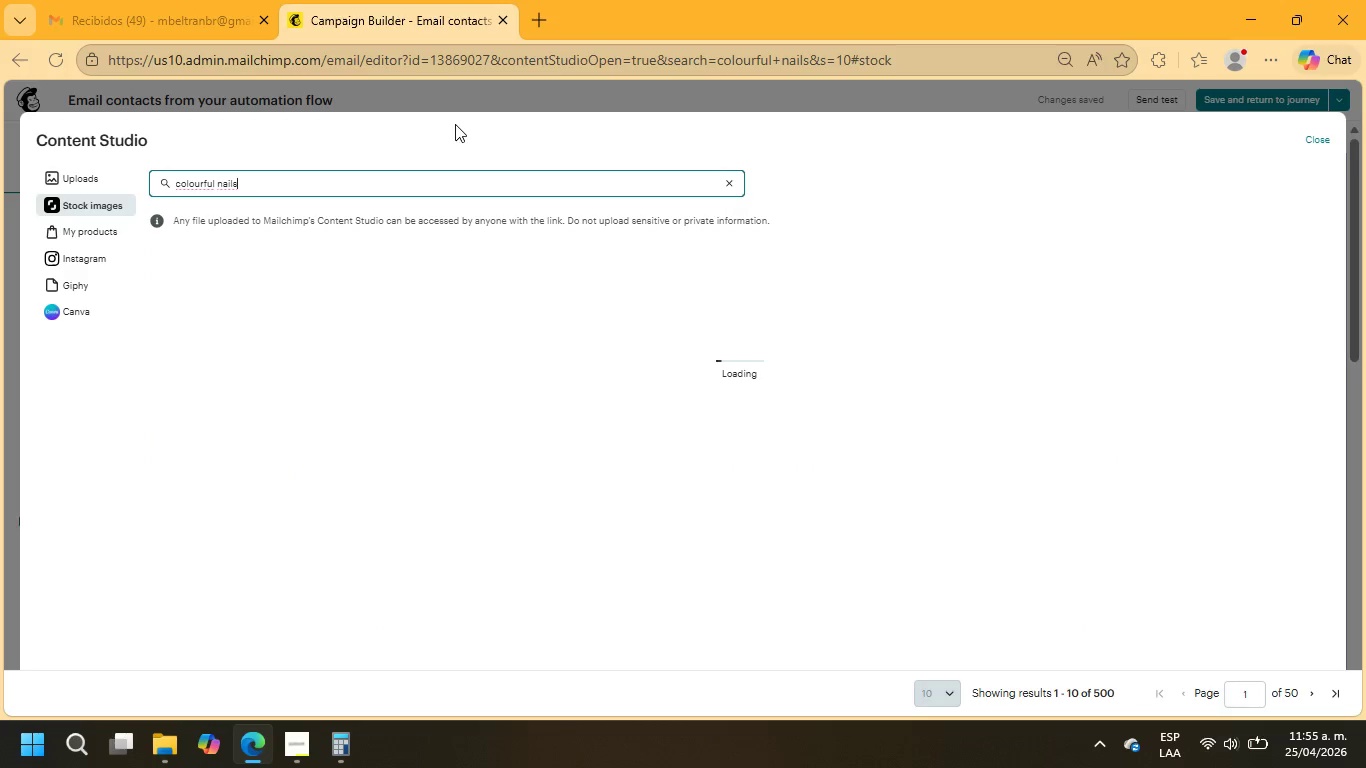 
scroll: coordinate [859, 412], scroll_direction: down, amount: 7.0
 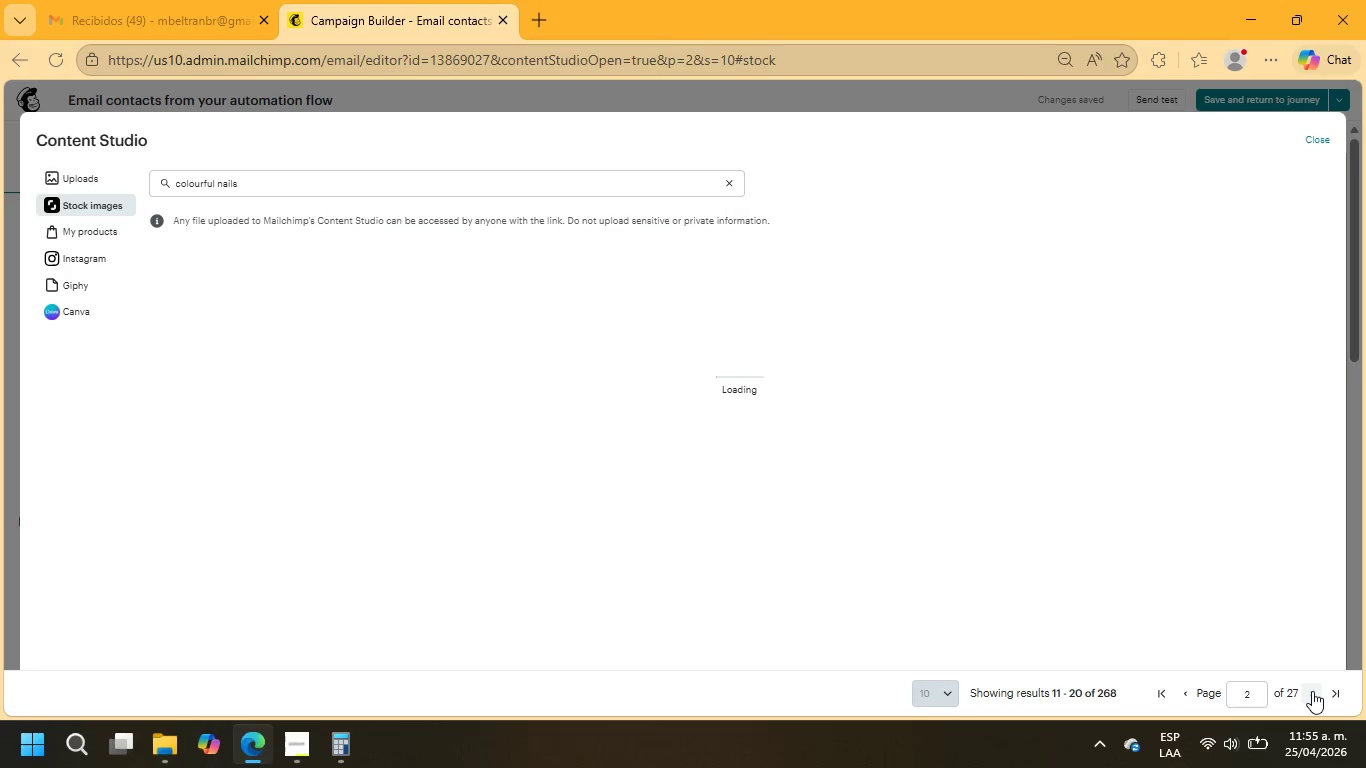 
wait(10.7)
 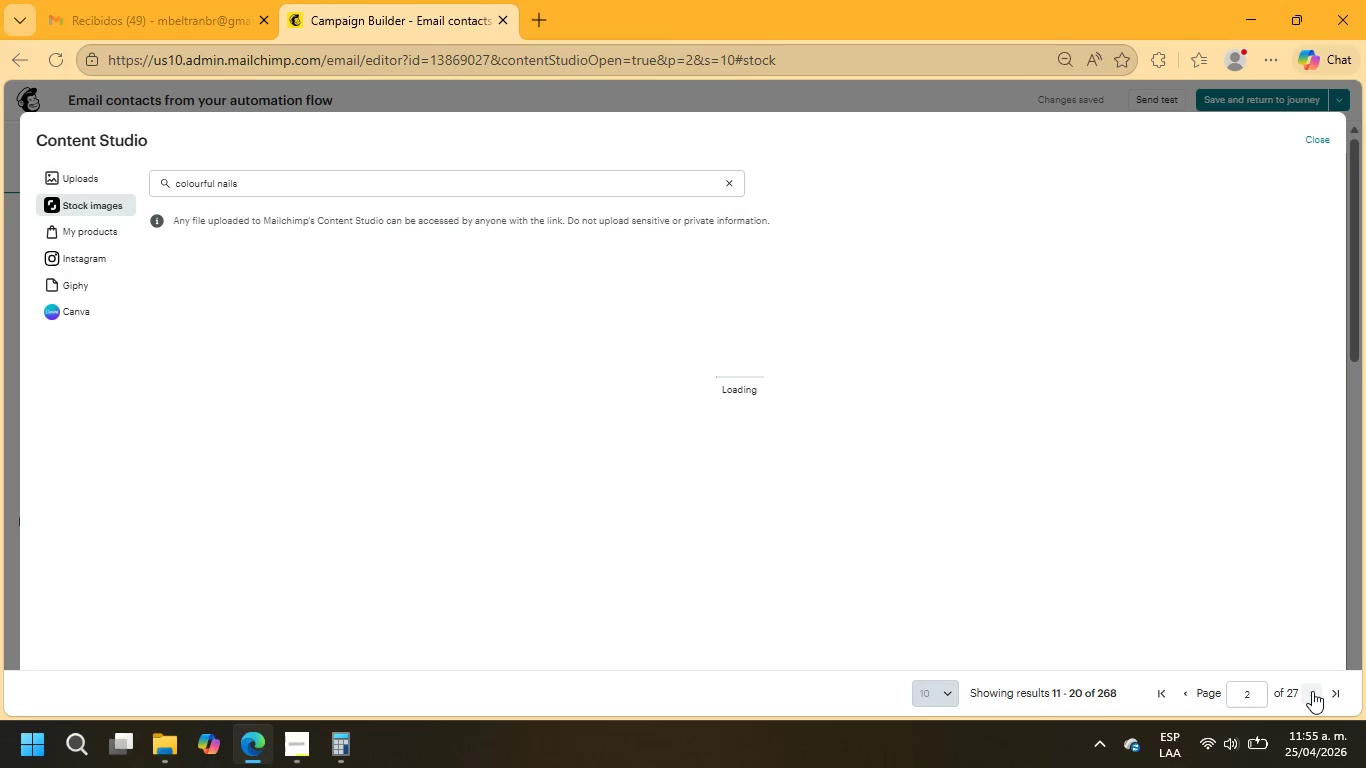 
left_click([1312, 691])
 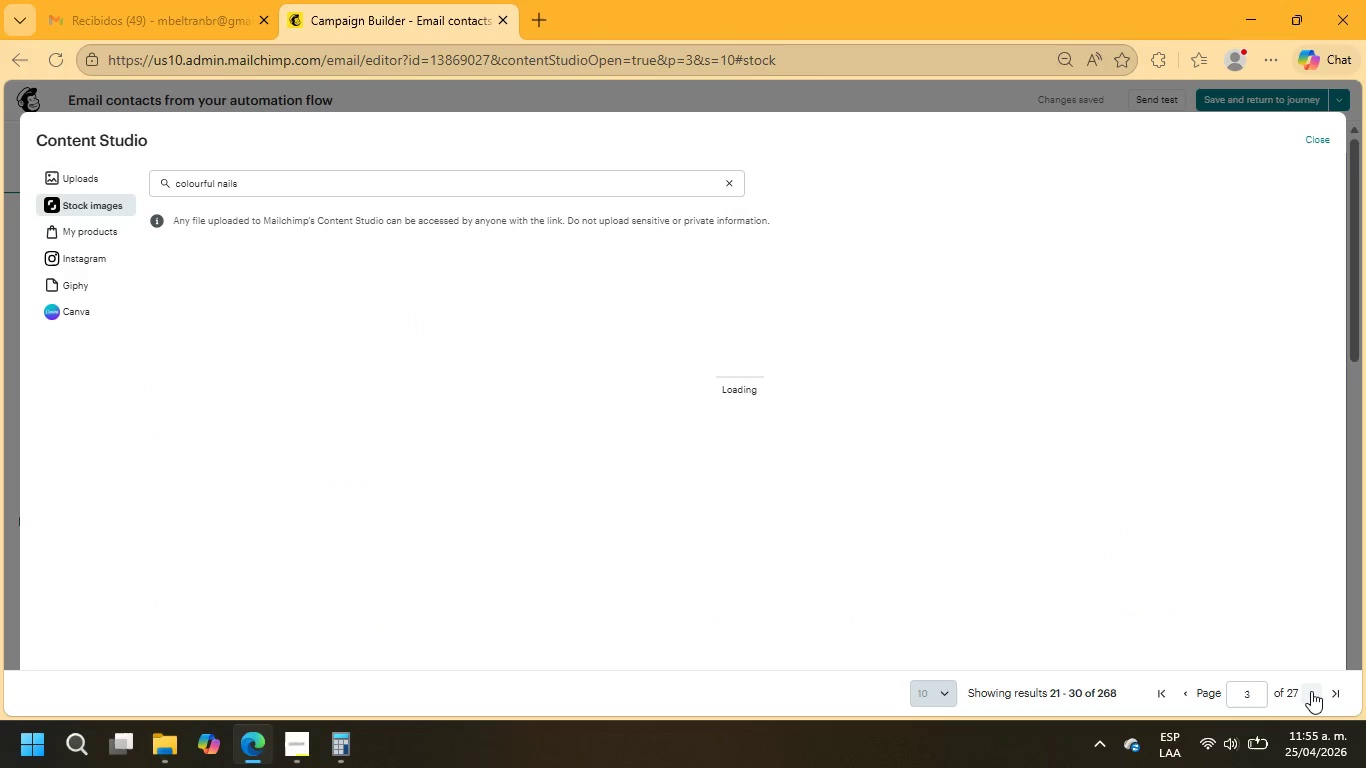 
wait(9.11)
 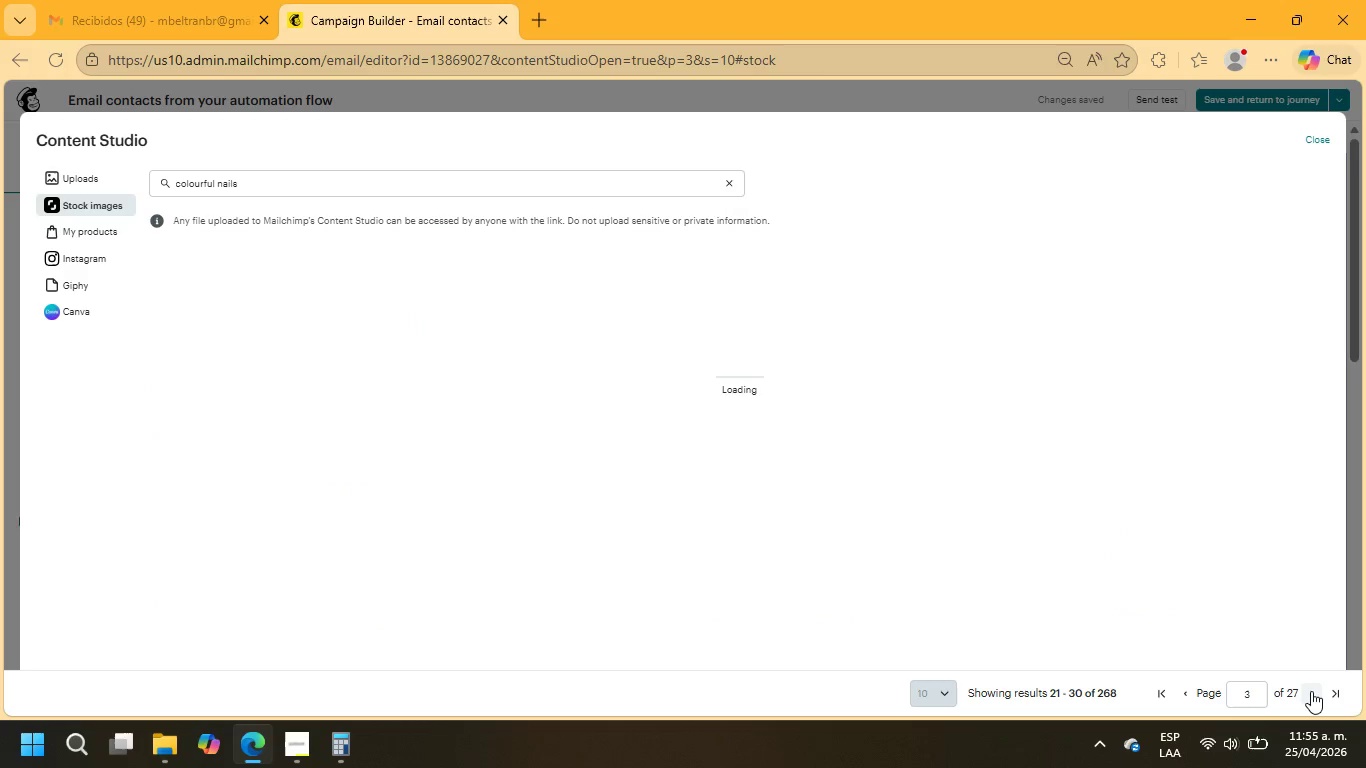 
left_click([1311, 691])
 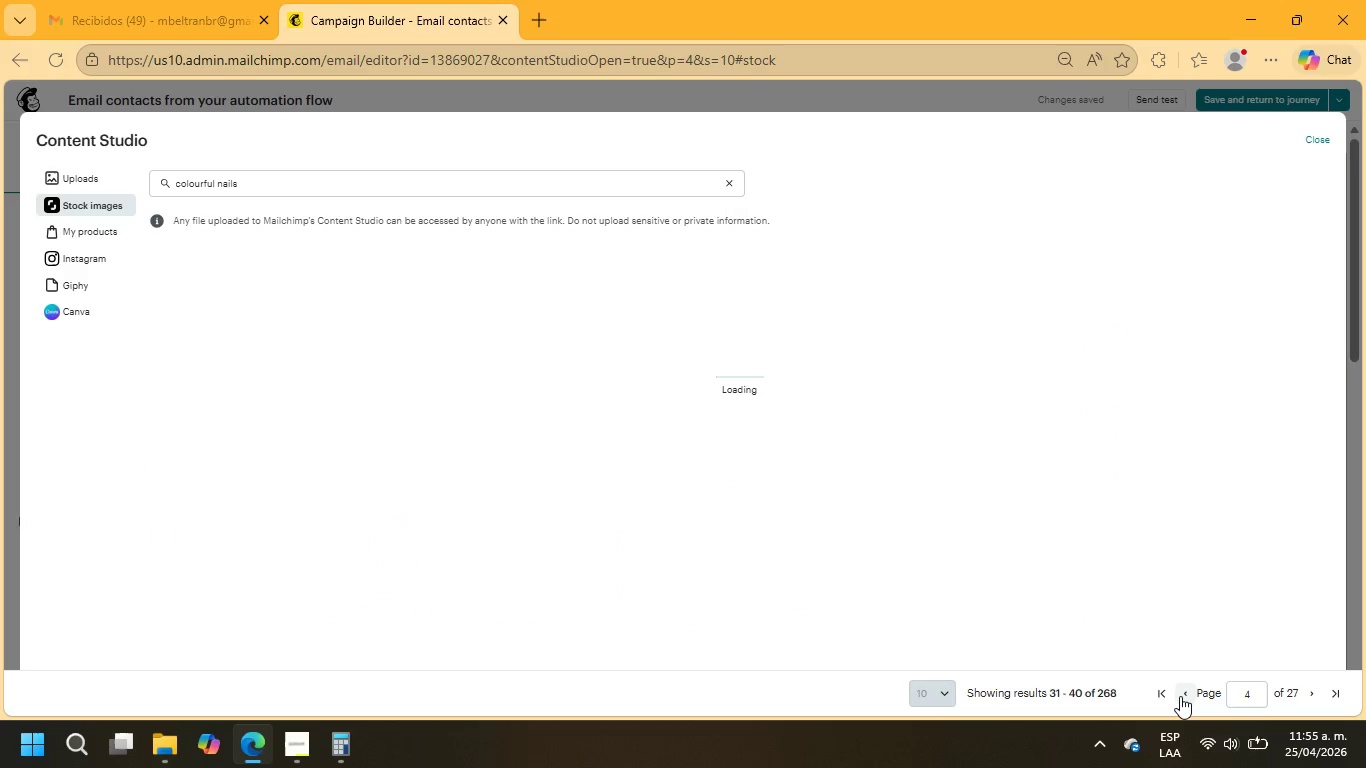 
wait(8.19)
 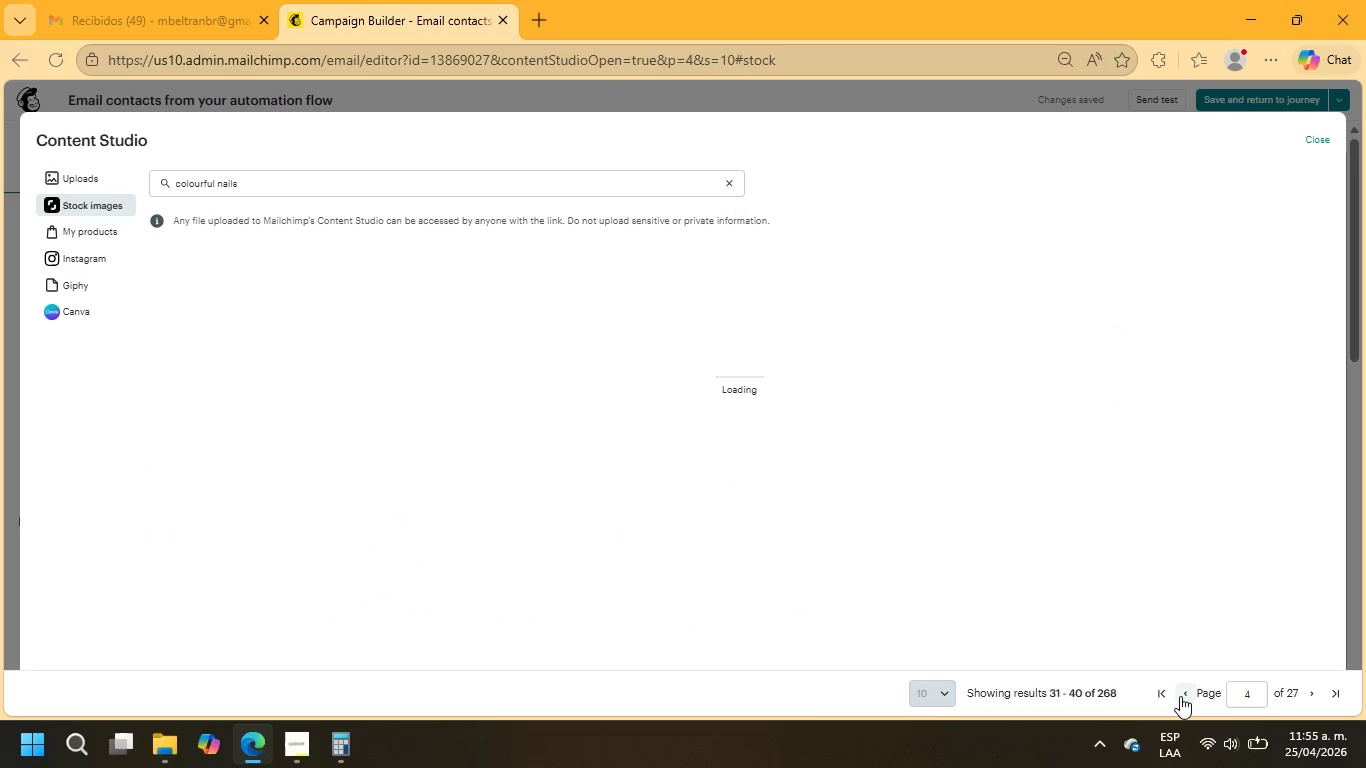 
scroll: coordinate [1148, 508], scroll_direction: down, amount: 1.0
 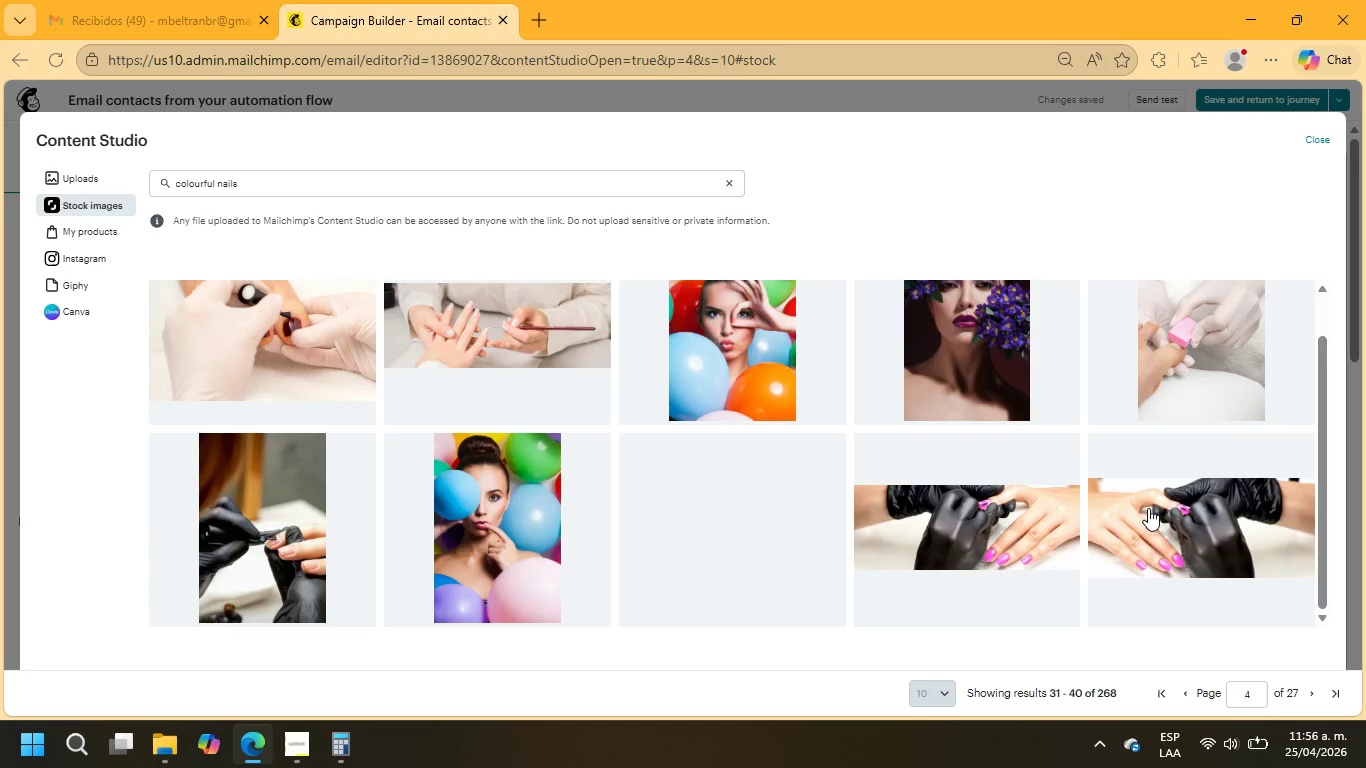 
scroll: coordinate [1148, 508], scroll_direction: up, amount: 1.0
 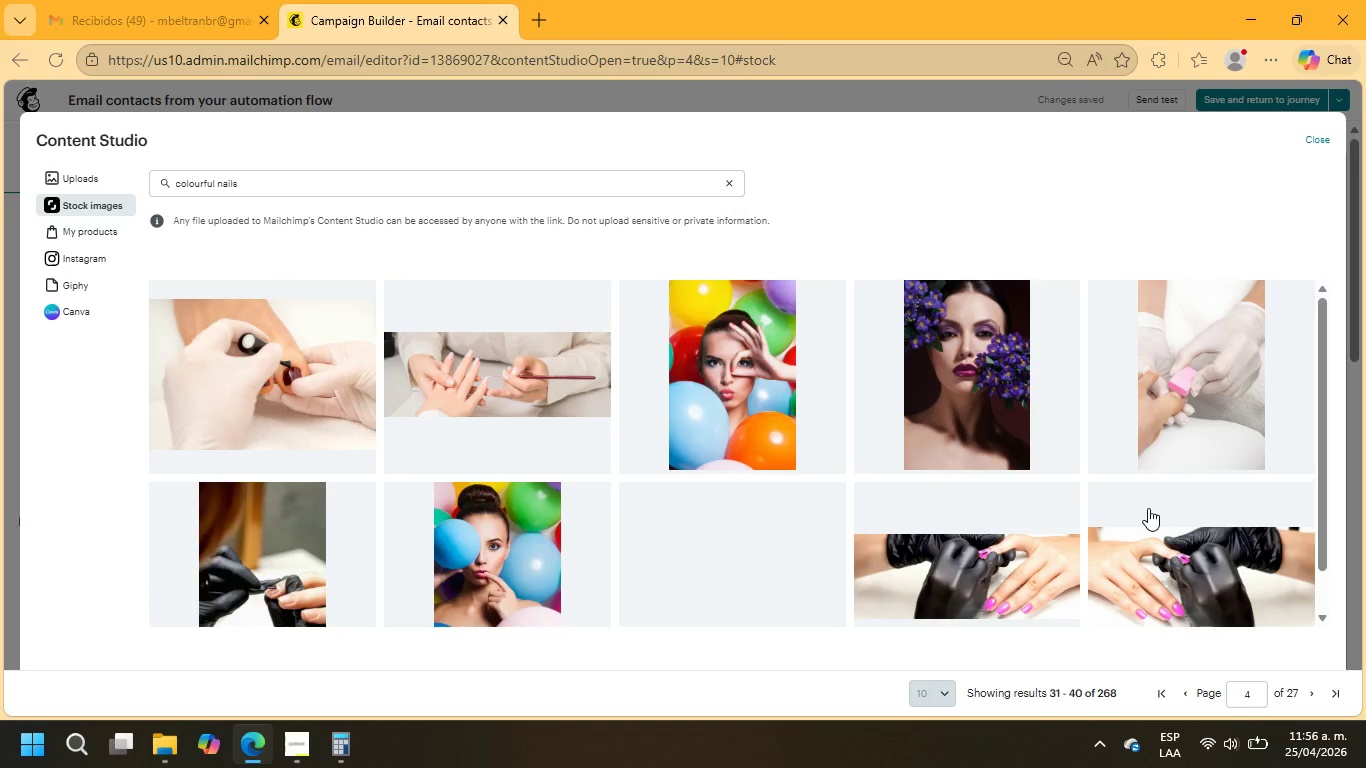 
scroll: coordinate [1148, 508], scroll_direction: down, amount: 4.0
 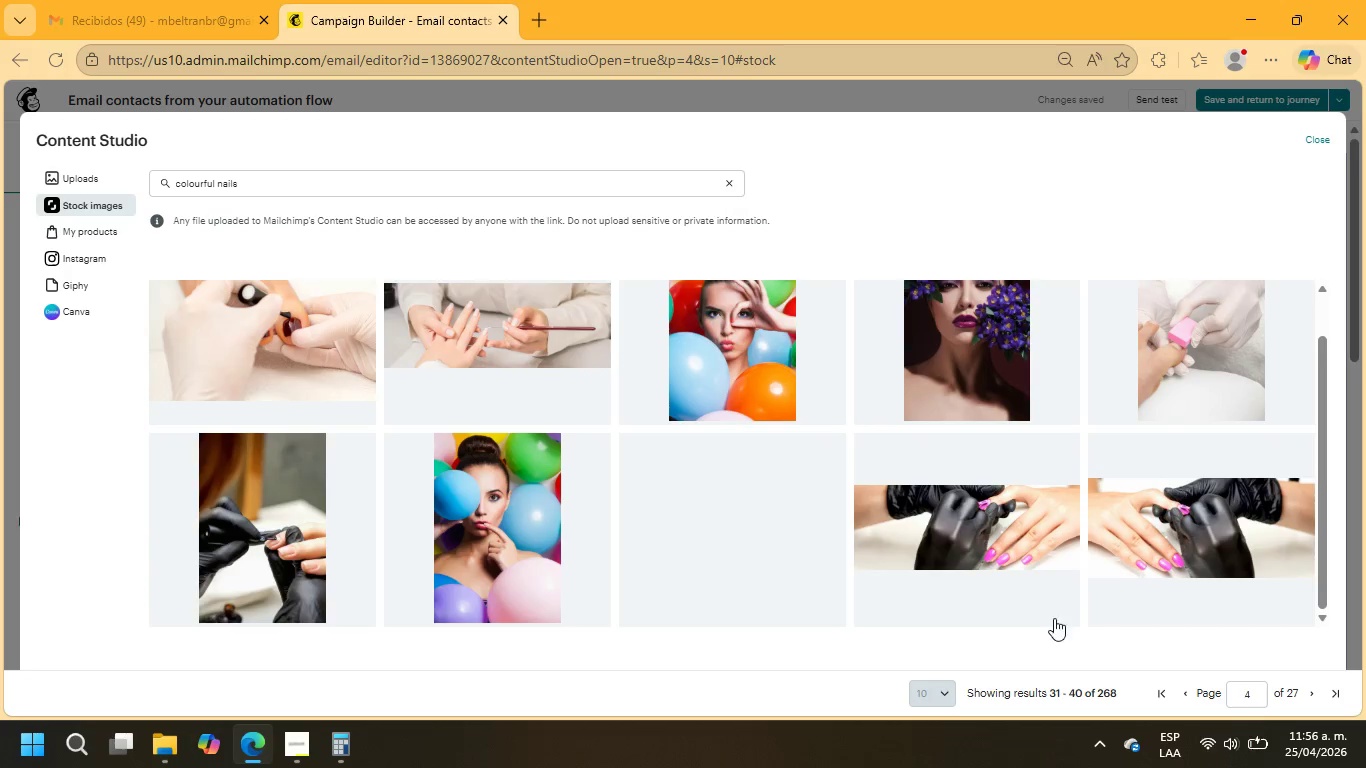 
left_click([1000, 540])
 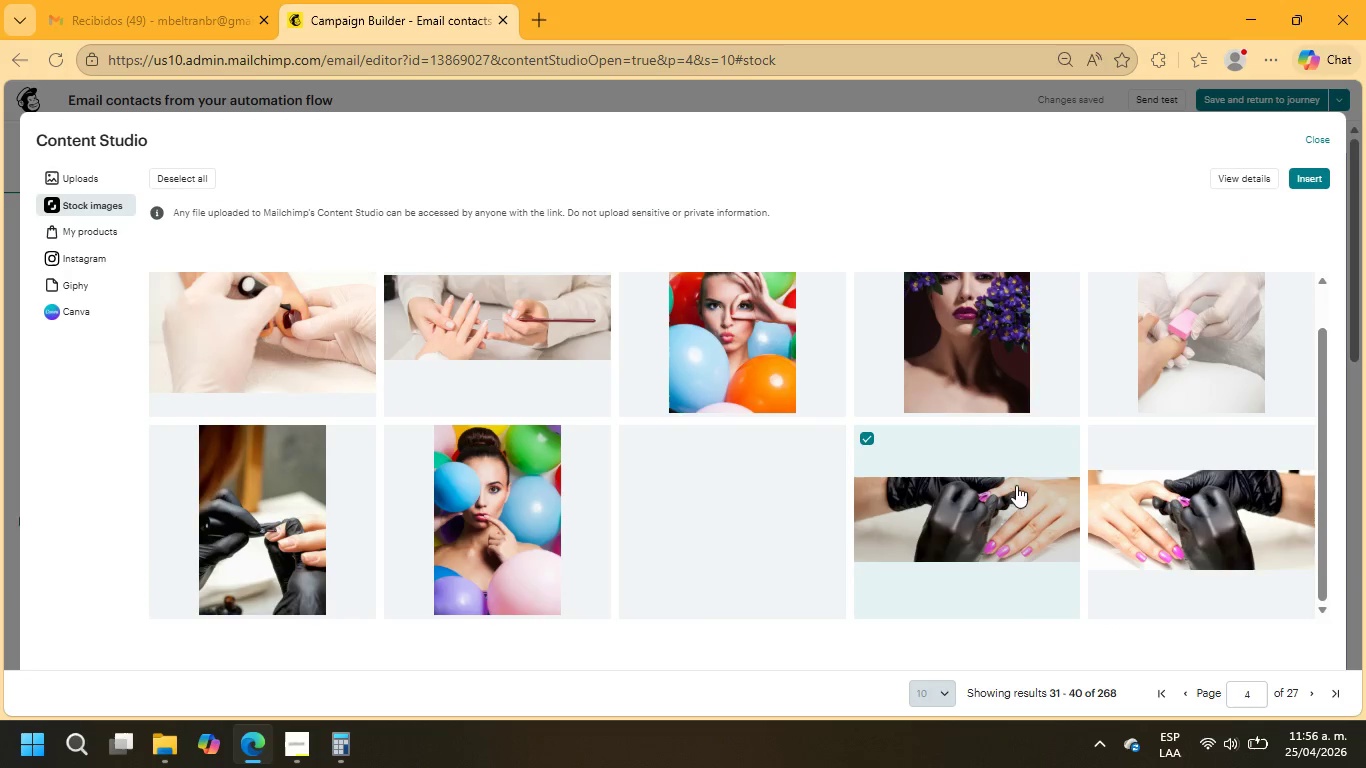 
left_click([866, 437])
 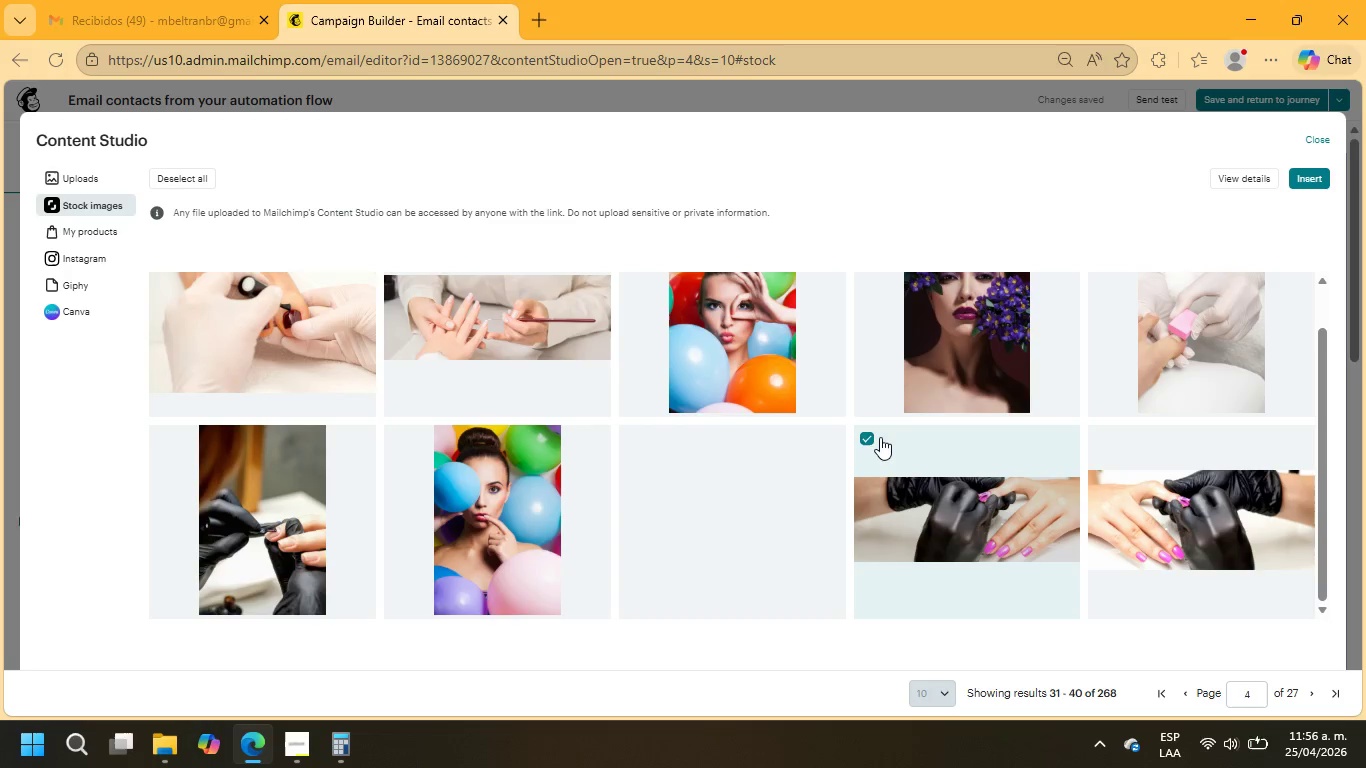 
left_click([864, 436])
 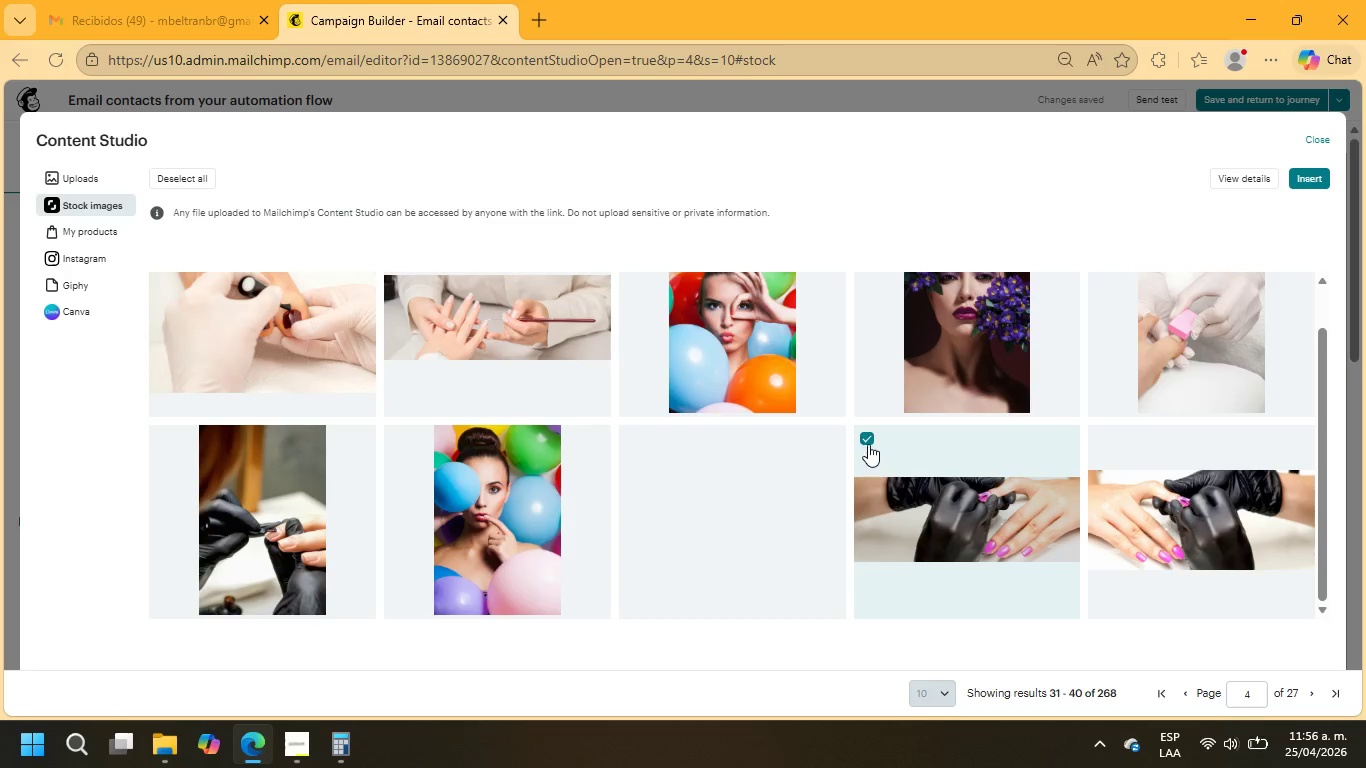 
left_click([868, 437])
 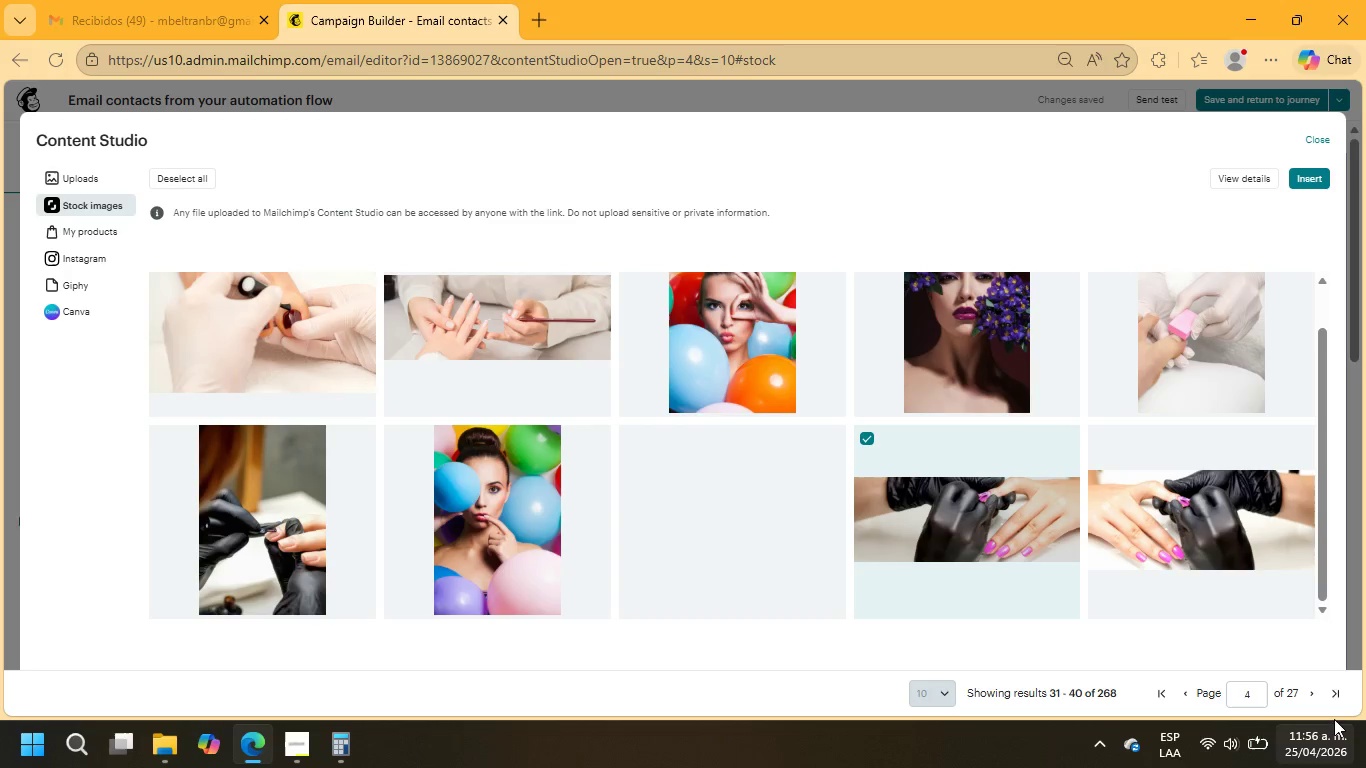 
left_click([1312, 691])
 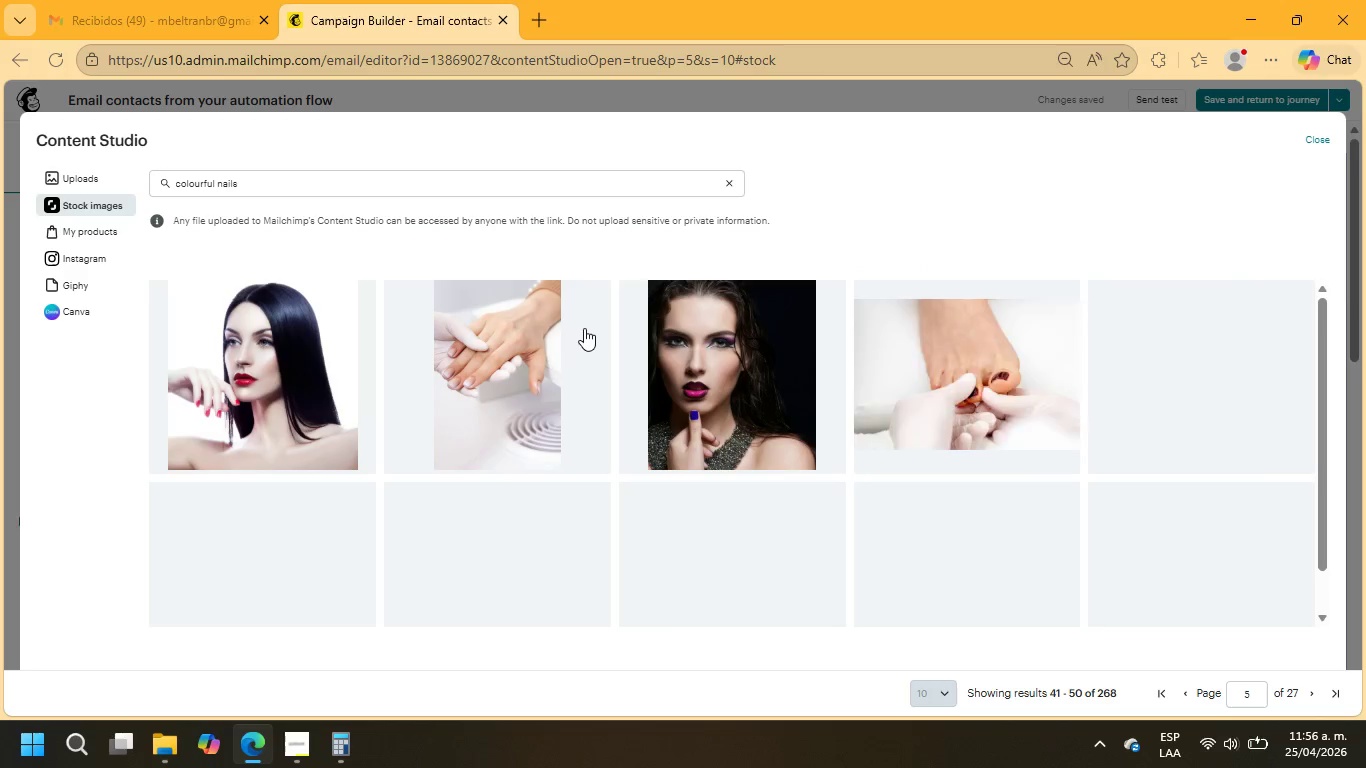 
wait(7.58)
 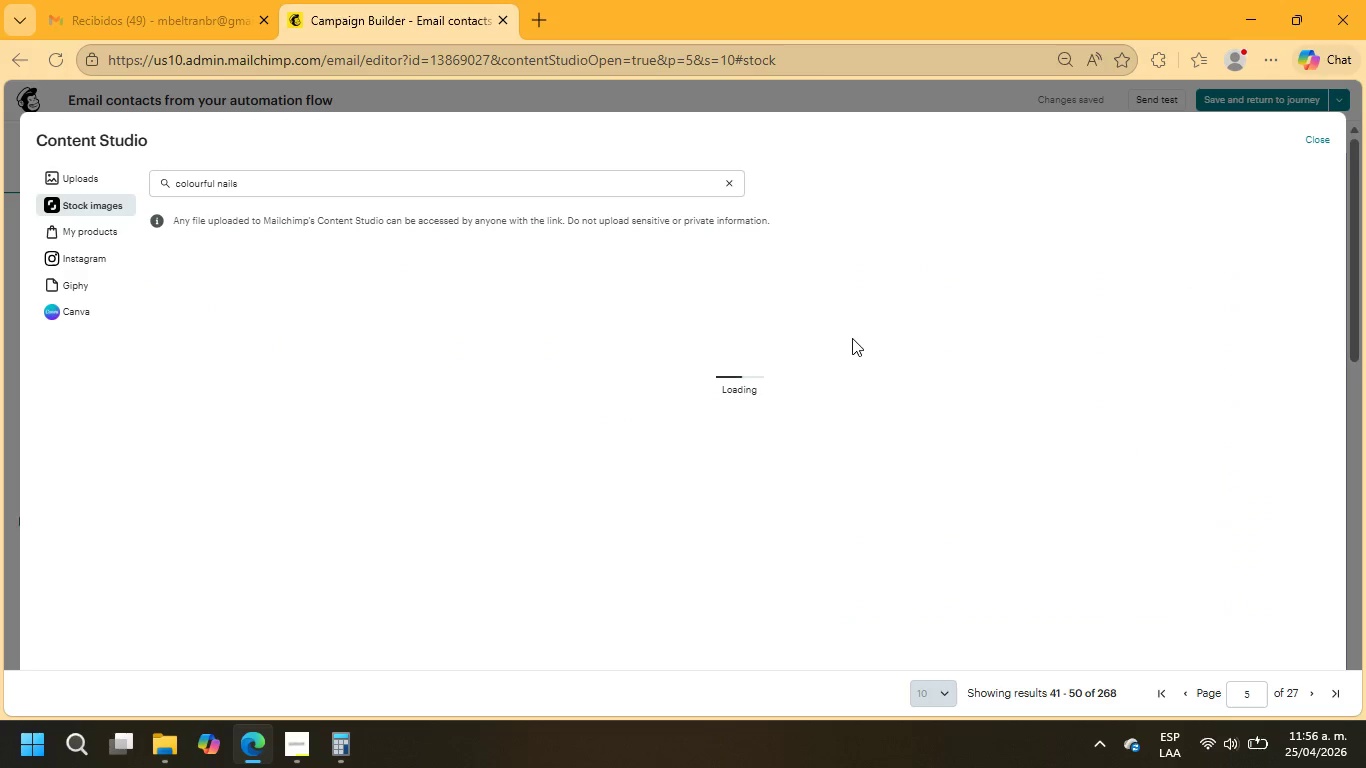 
scroll: coordinate [706, 435], scroll_direction: down, amount: 7.0
 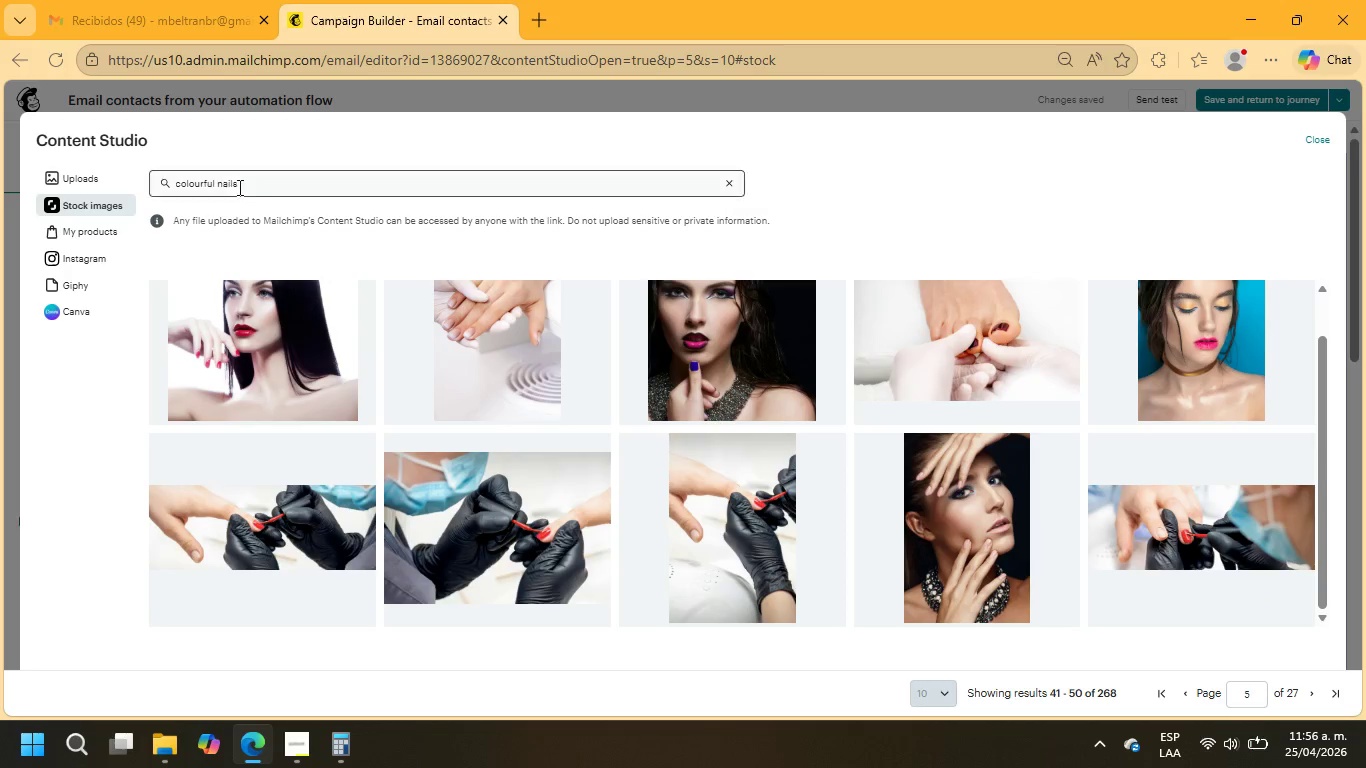 
left_click_drag(start_coordinate=[259, 185], to_coordinate=[214, 185])
 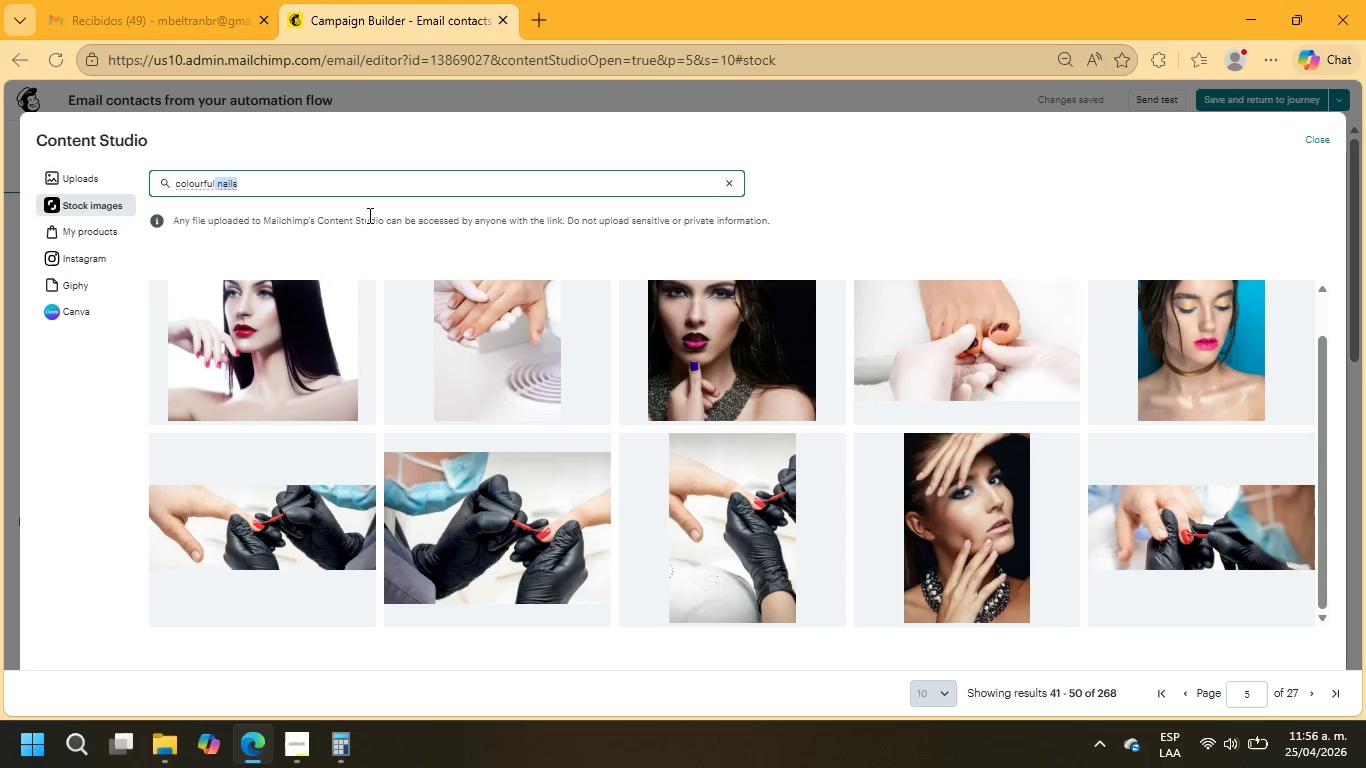 
type(varnish)
 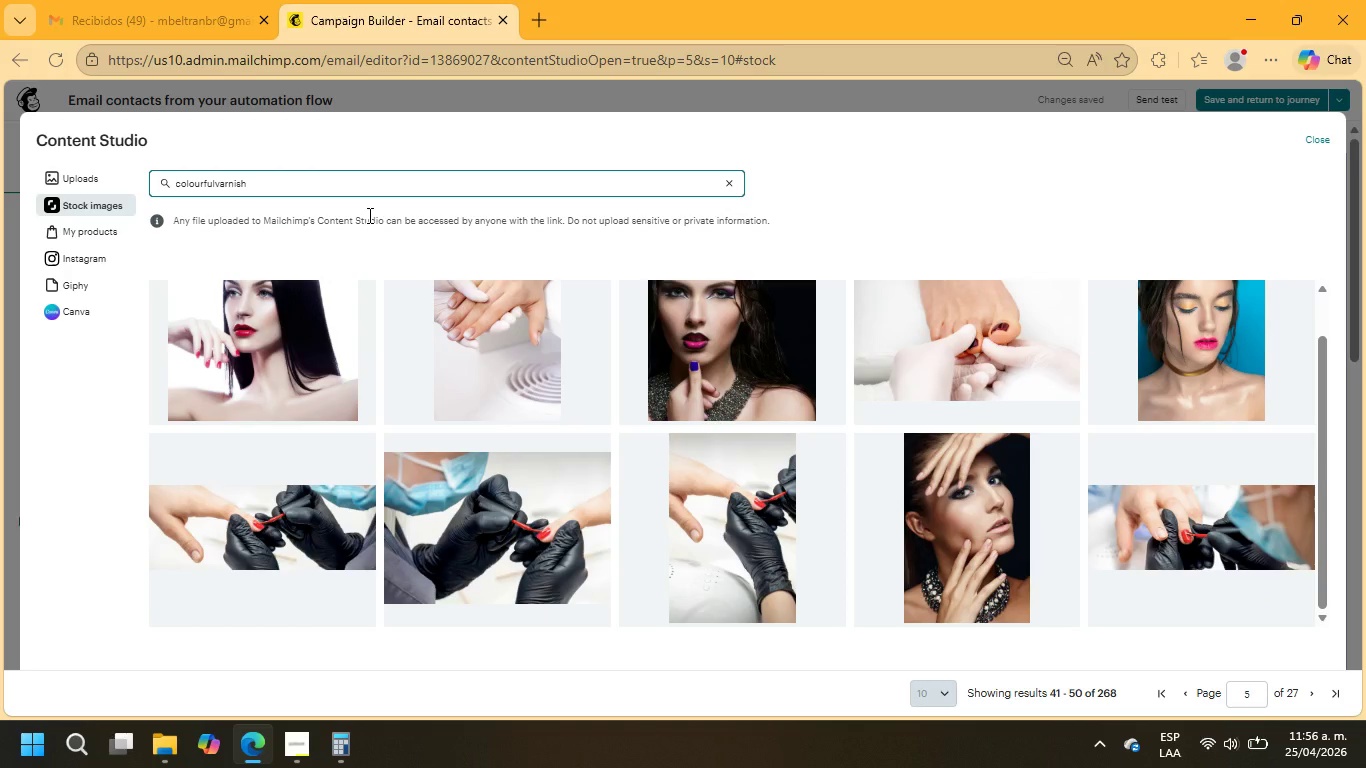 
hold_key(key=ArrowLeft, duration=0.61)
 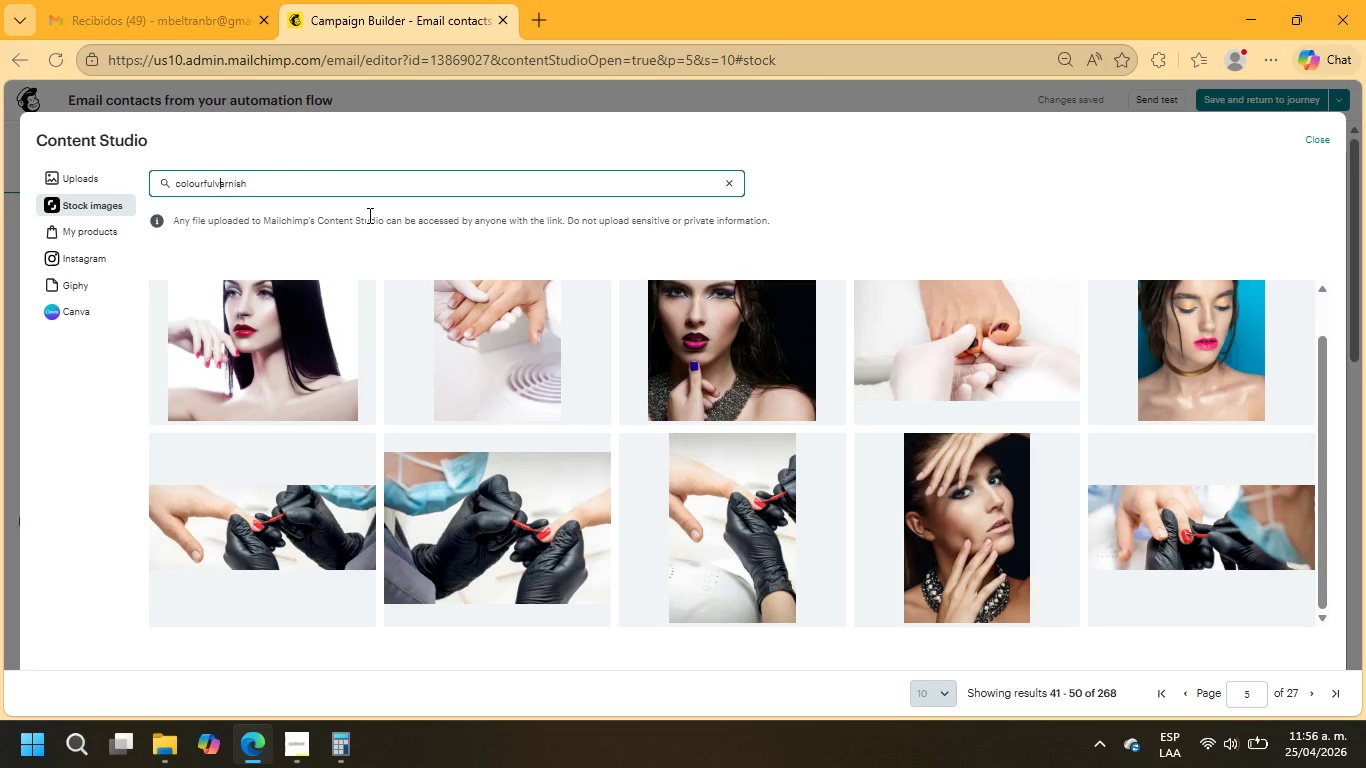 
key(ArrowLeft)
 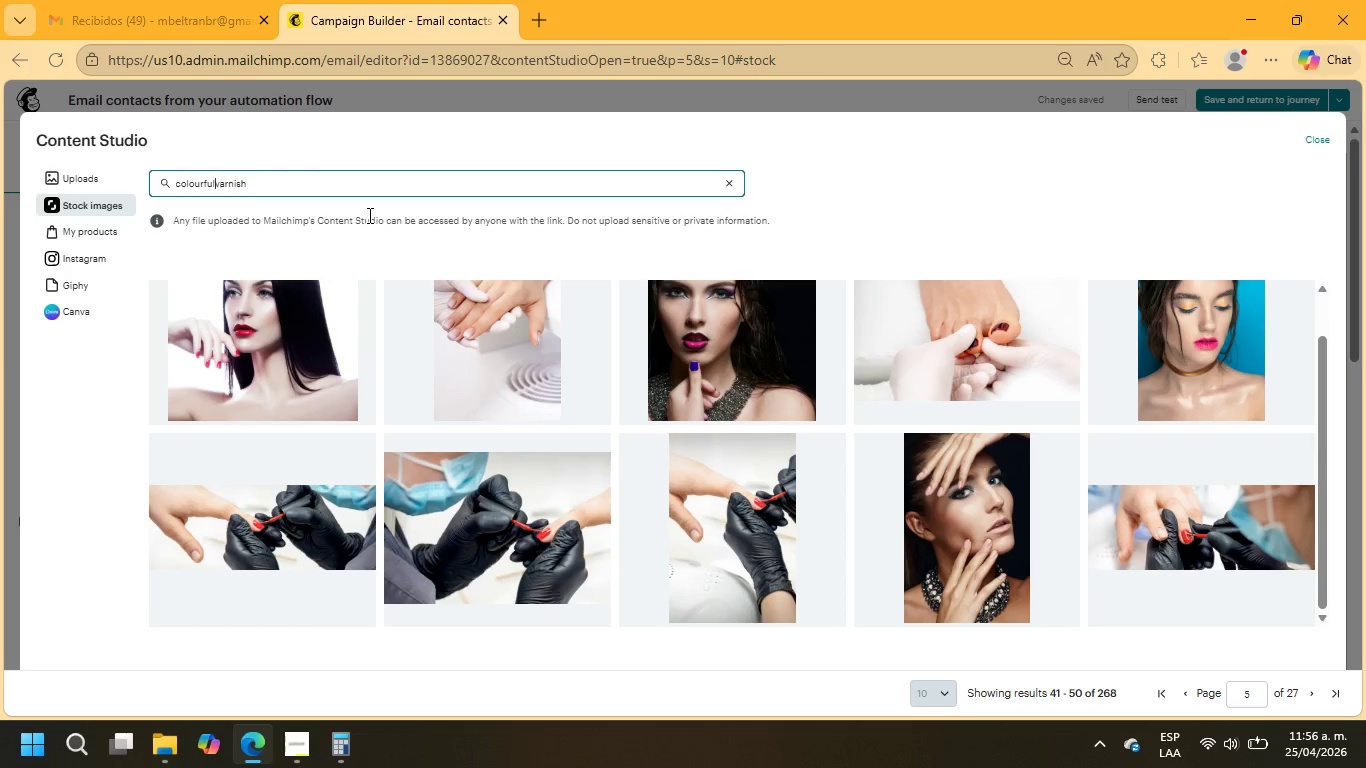 
key(ArrowLeft)
 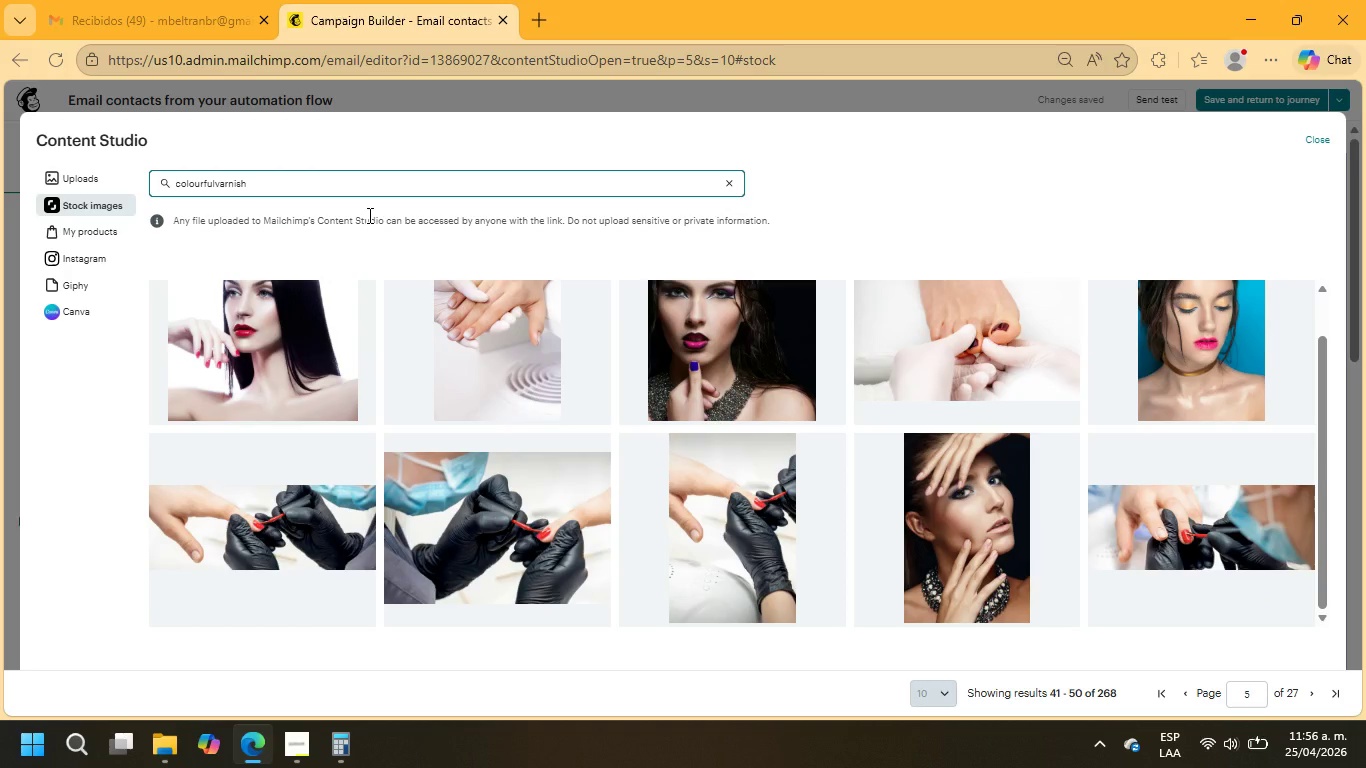 
key(Space)
 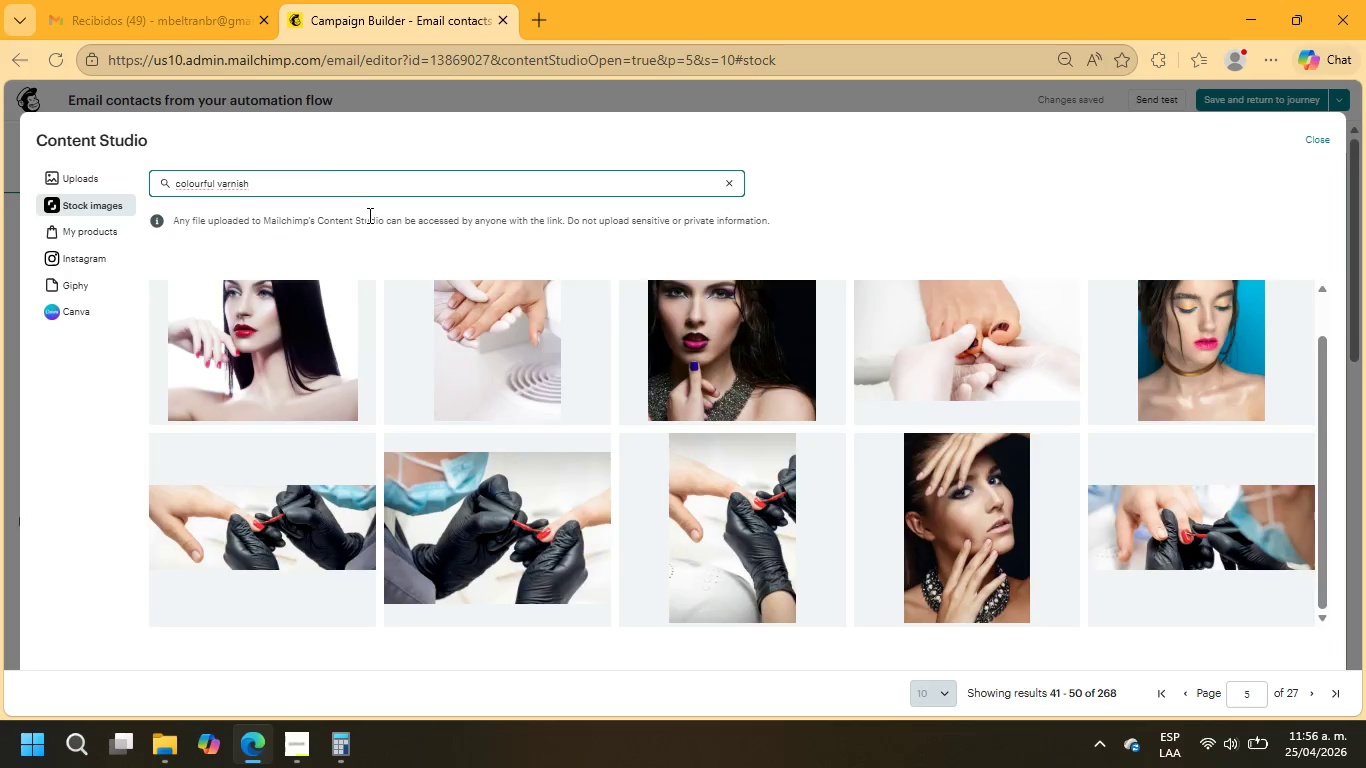 
key(Enter)
 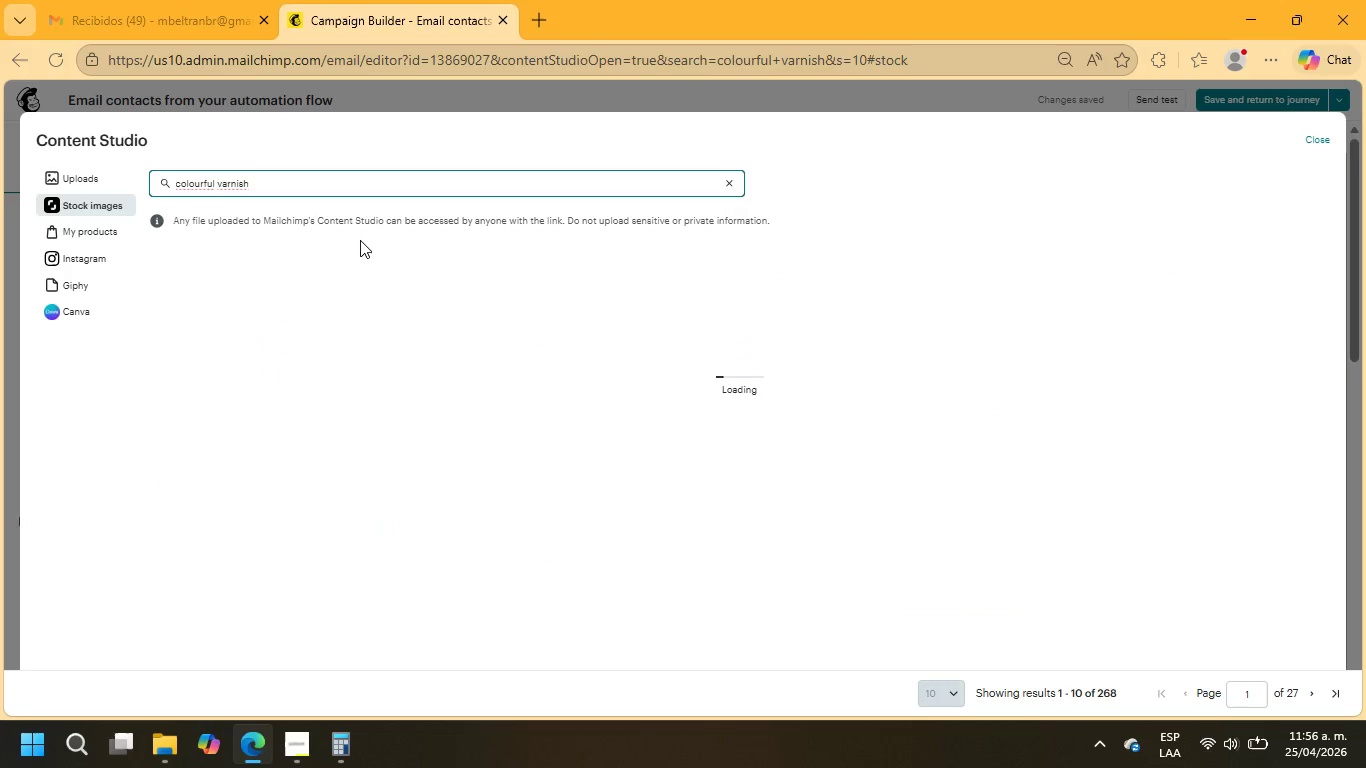 
mouse_move([404, 233])
 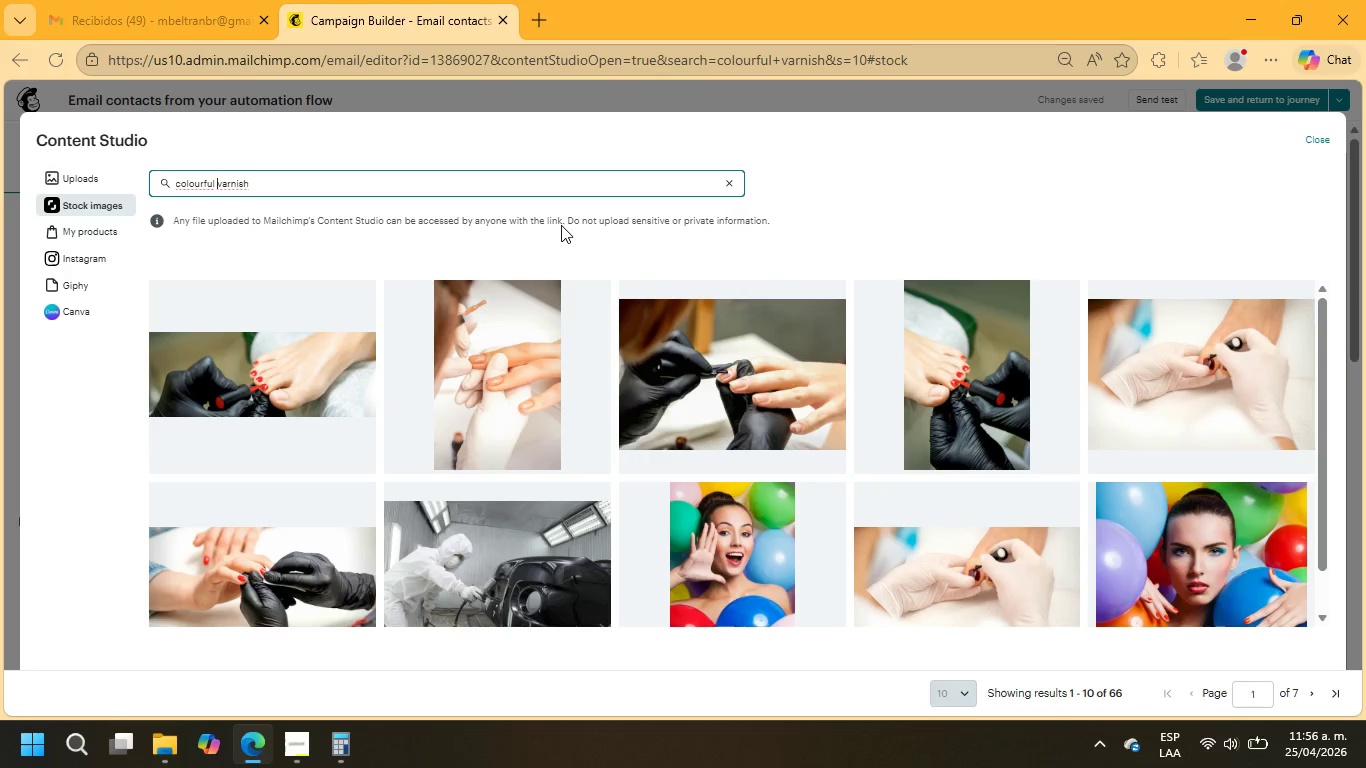 
scroll: coordinate [1248, 482], scroll_direction: down, amount: 5.0
 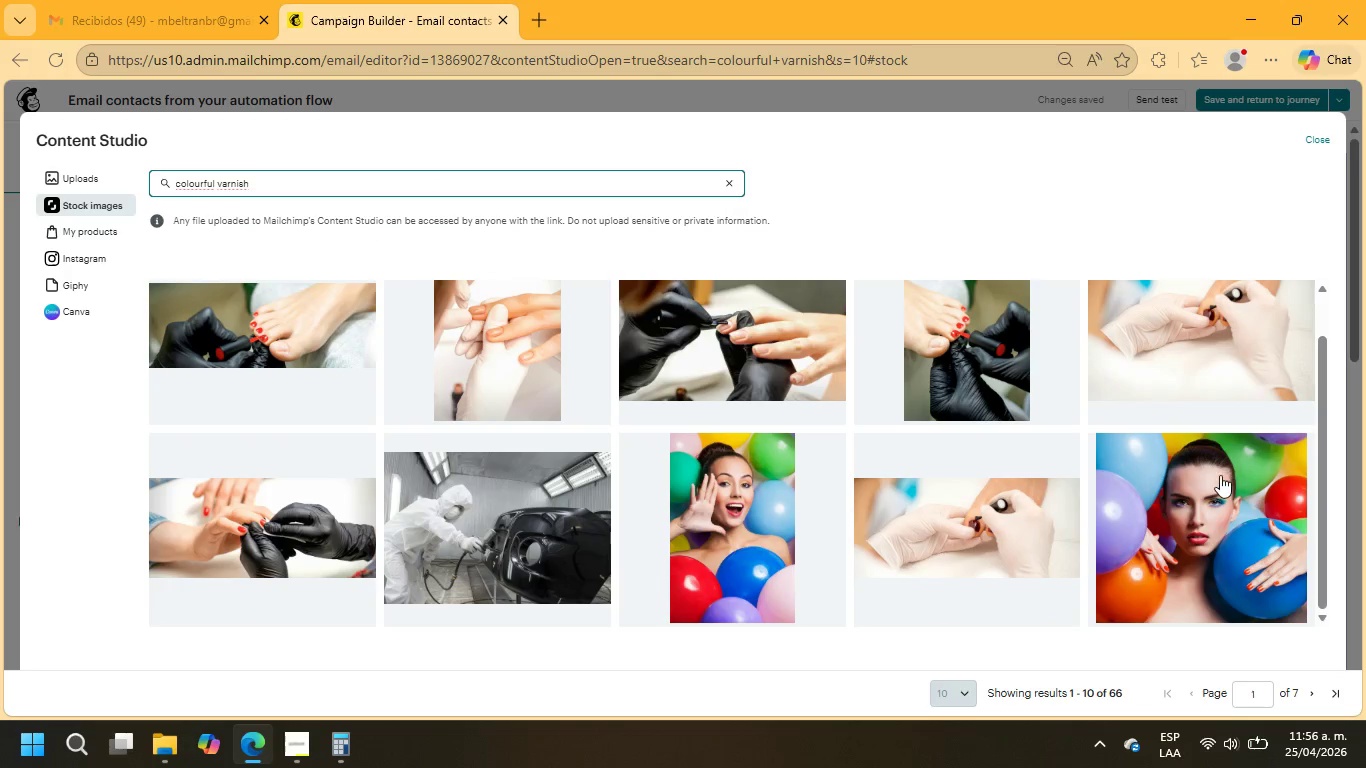 
left_click([1220, 476])
 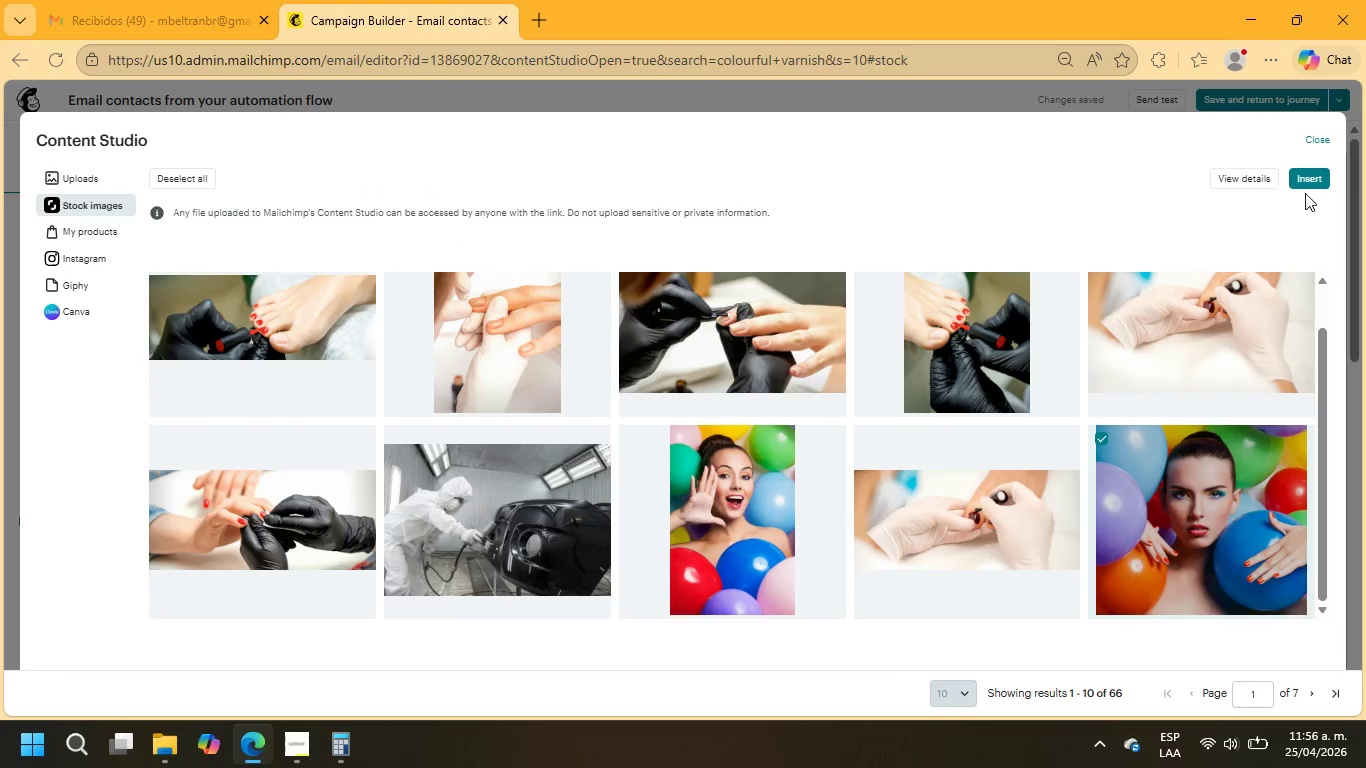 
left_click([1312, 170])
 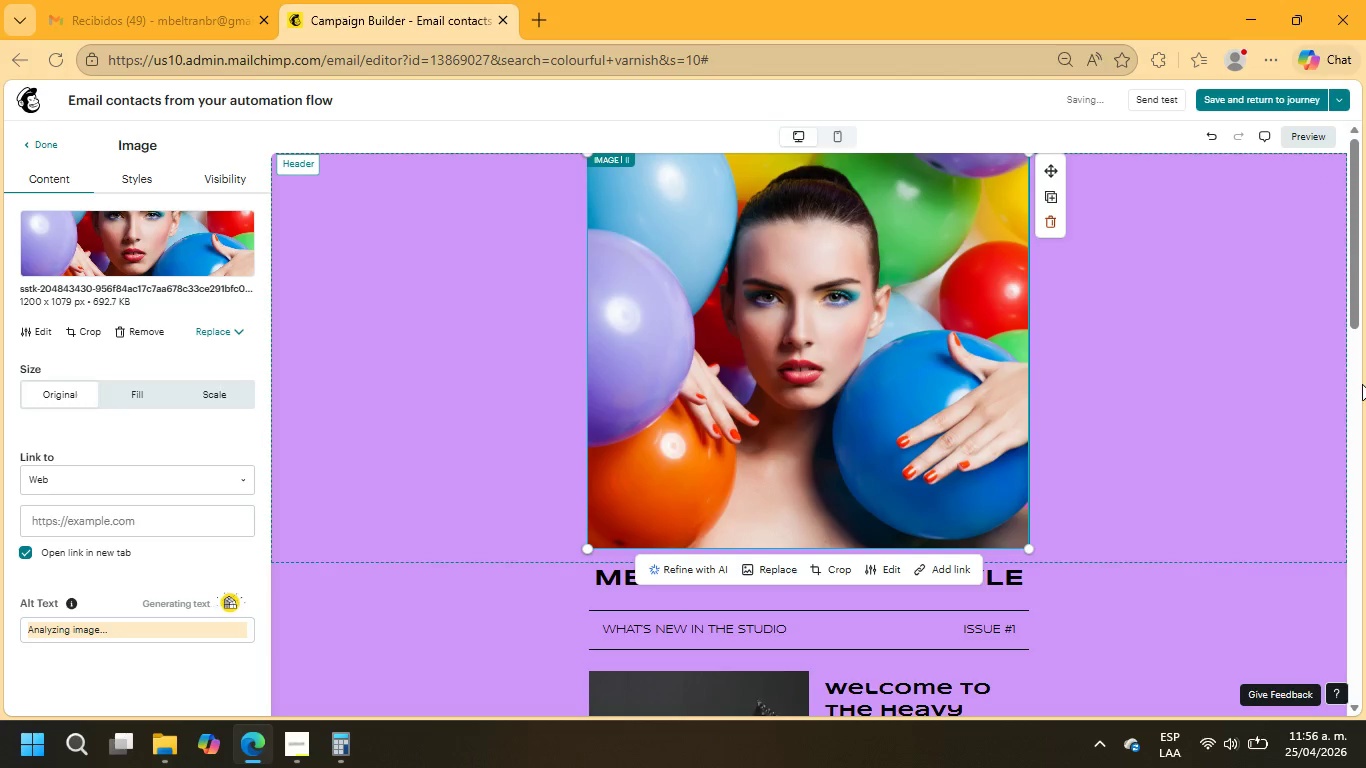 
wait(15.23)
 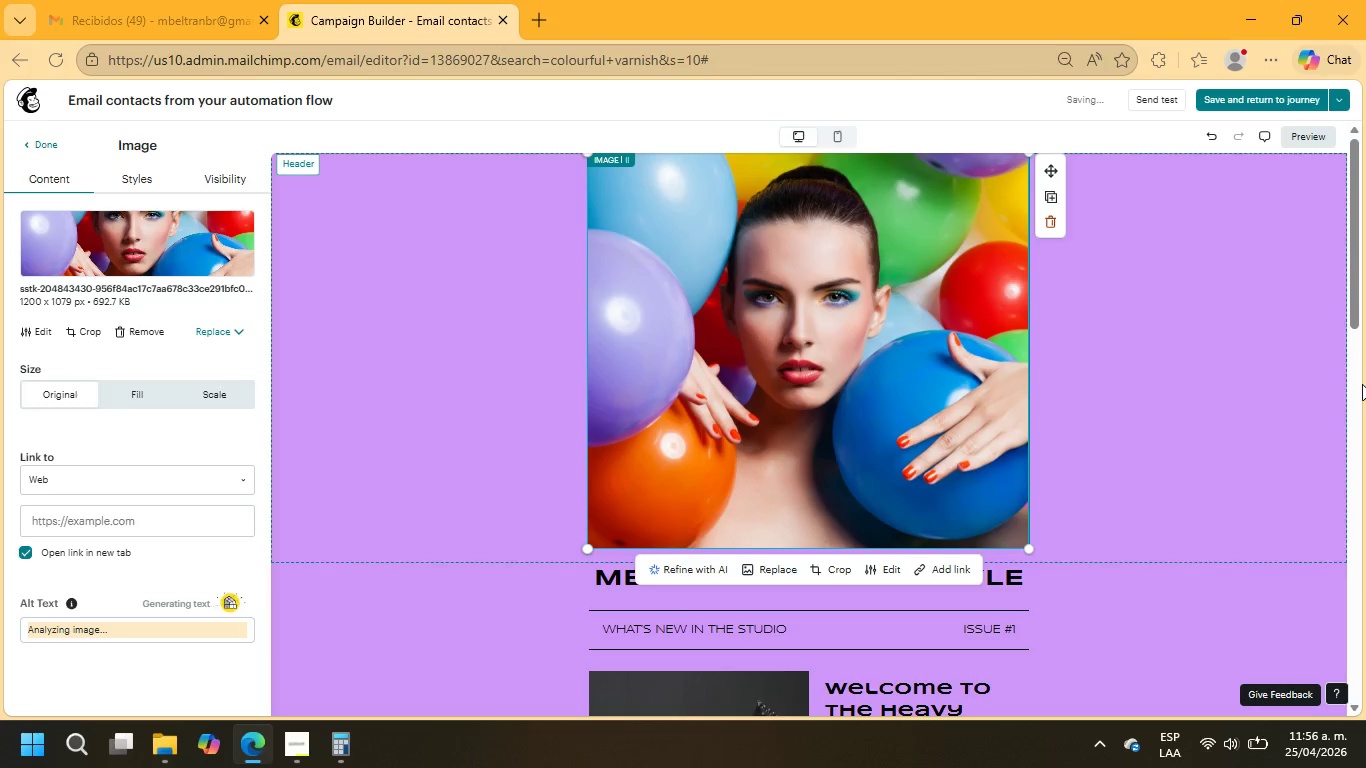 
left_click_drag(start_coordinate=[807, 158], to_coordinate=[784, 327])
 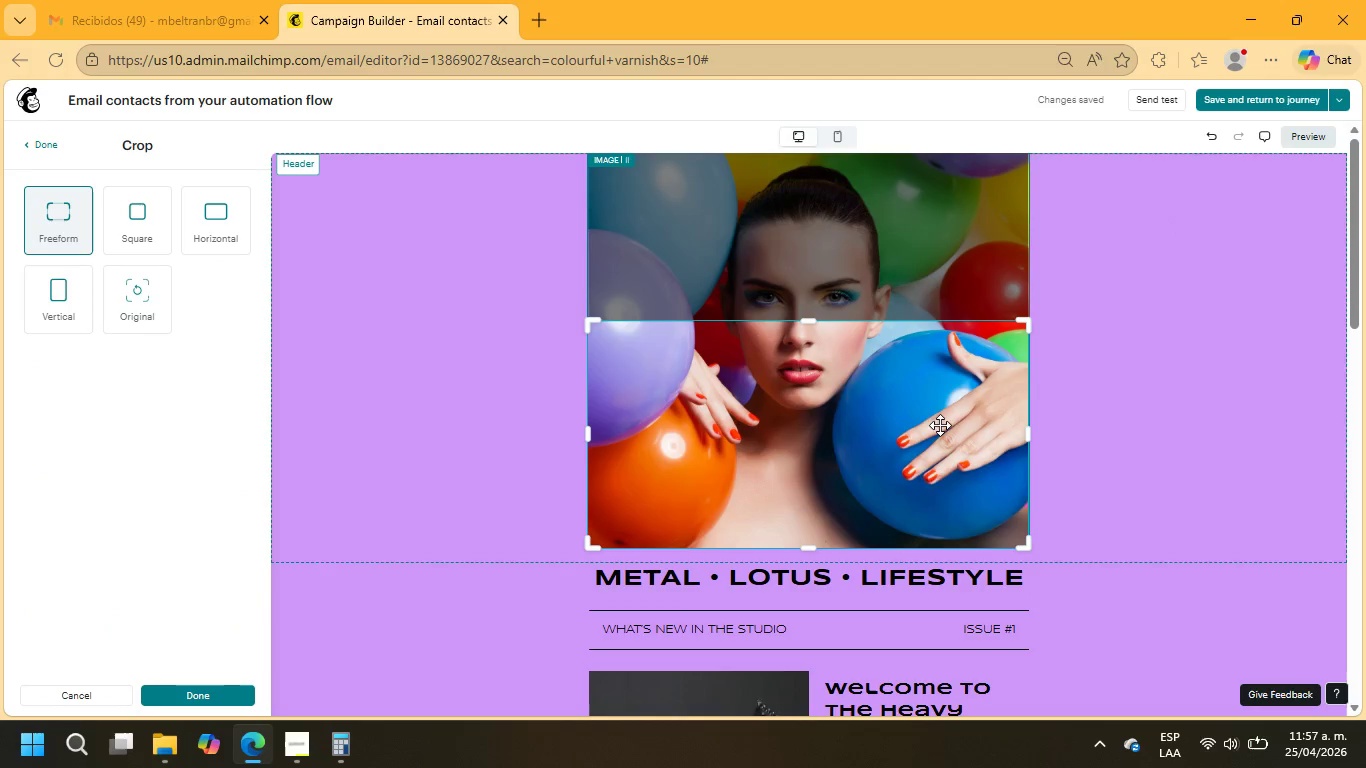 
left_click([1203, 402])
 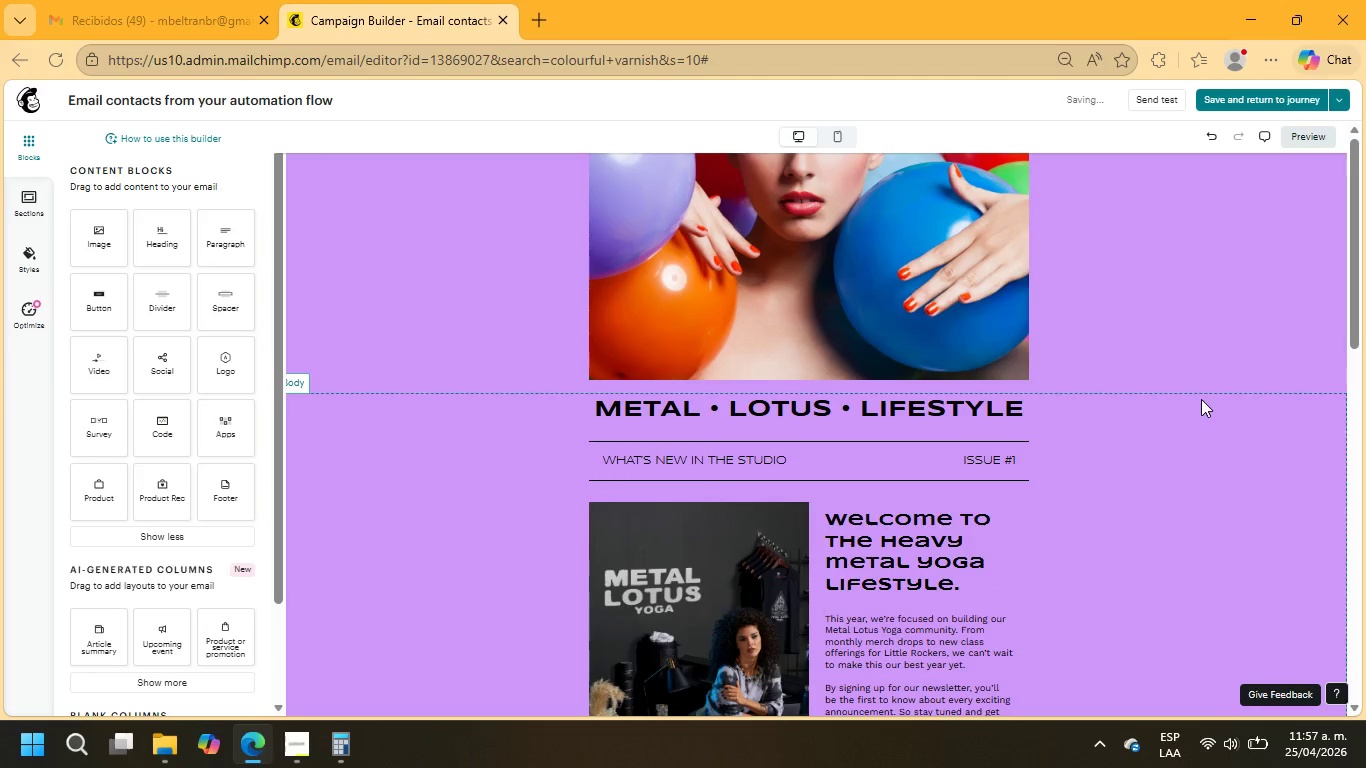 
left_click([894, 353])
 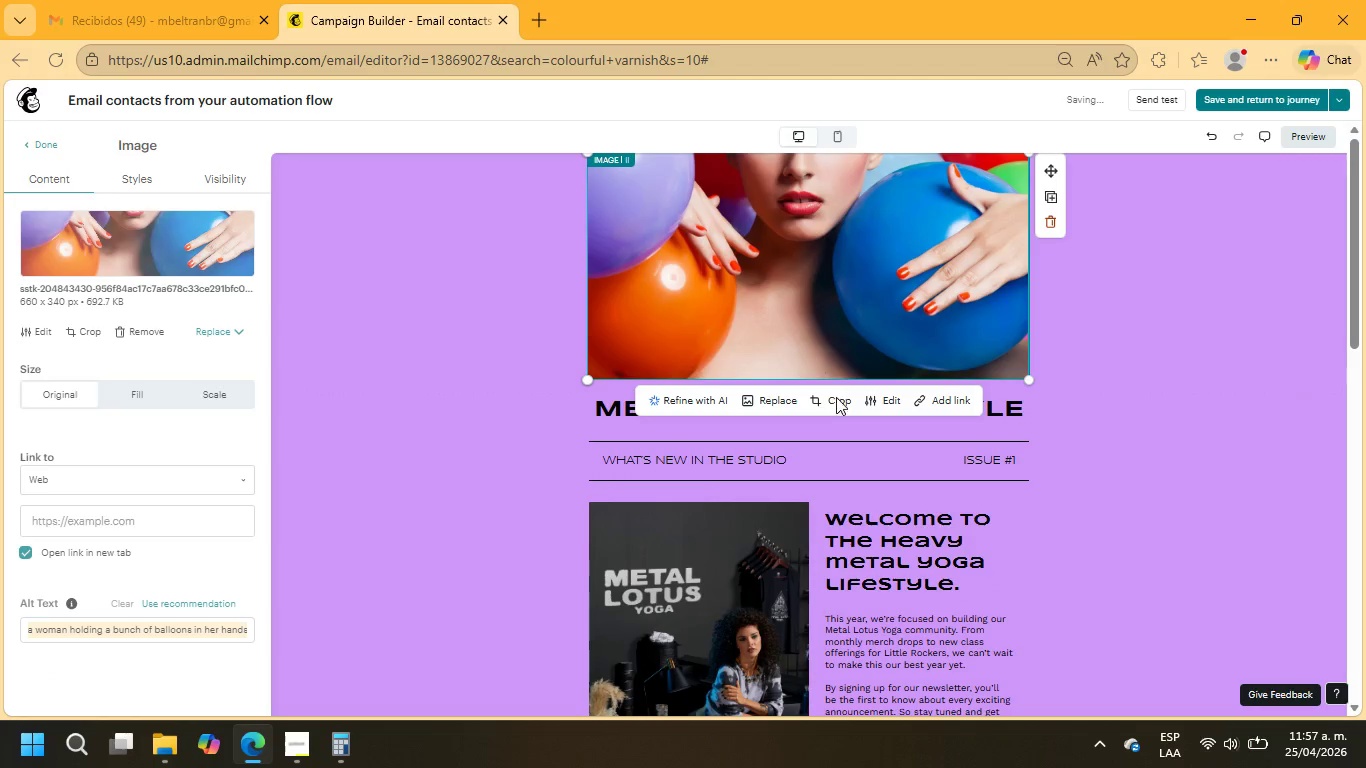 
left_click([836, 398])
 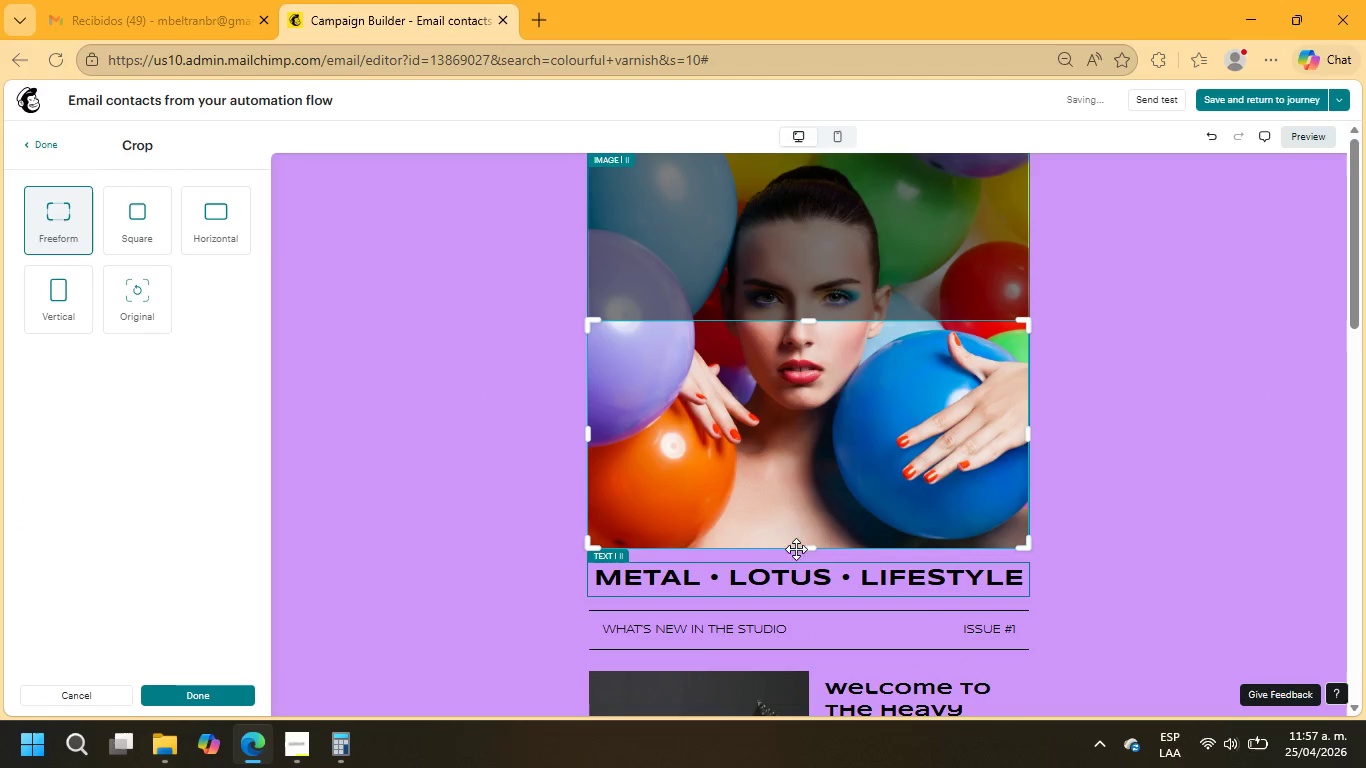 
left_click_drag(start_coordinate=[809, 548], to_coordinate=[805, 509])
 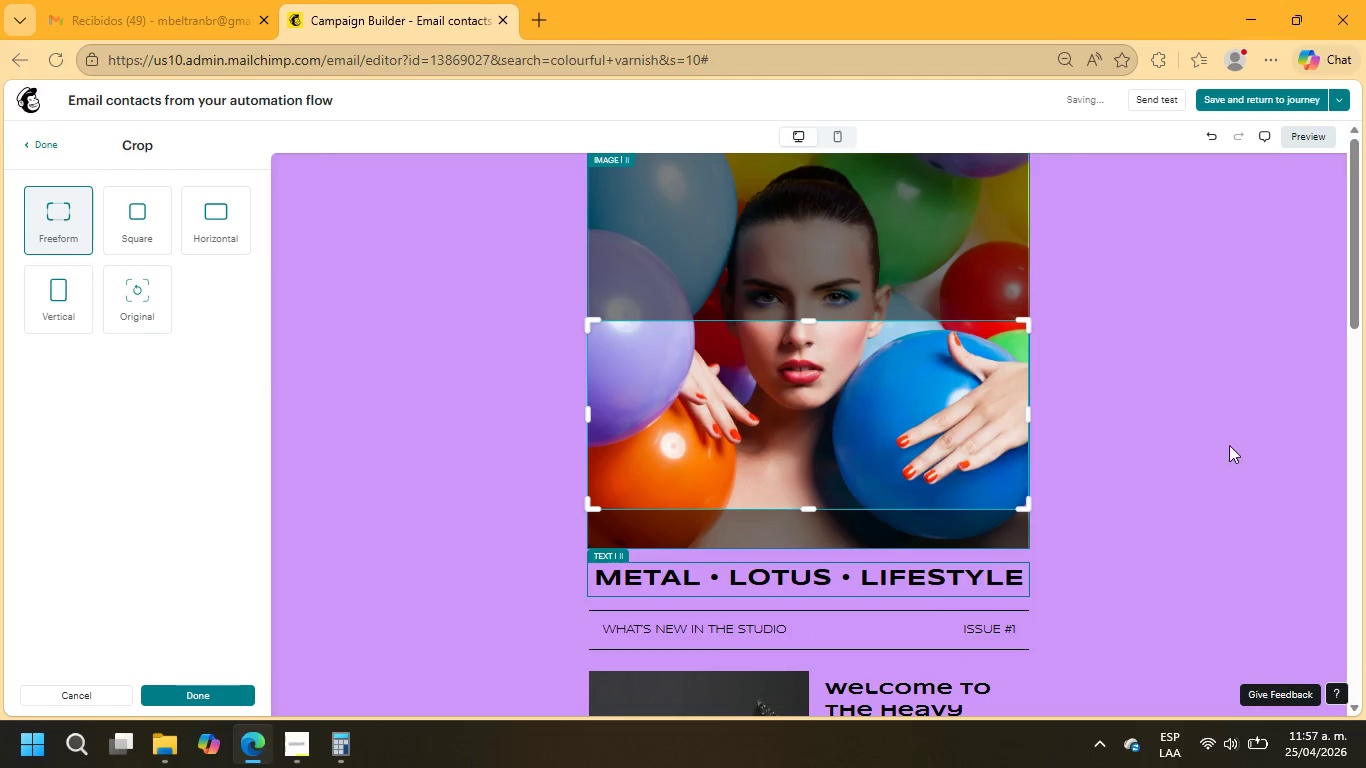 
left_click([1280, 424])
 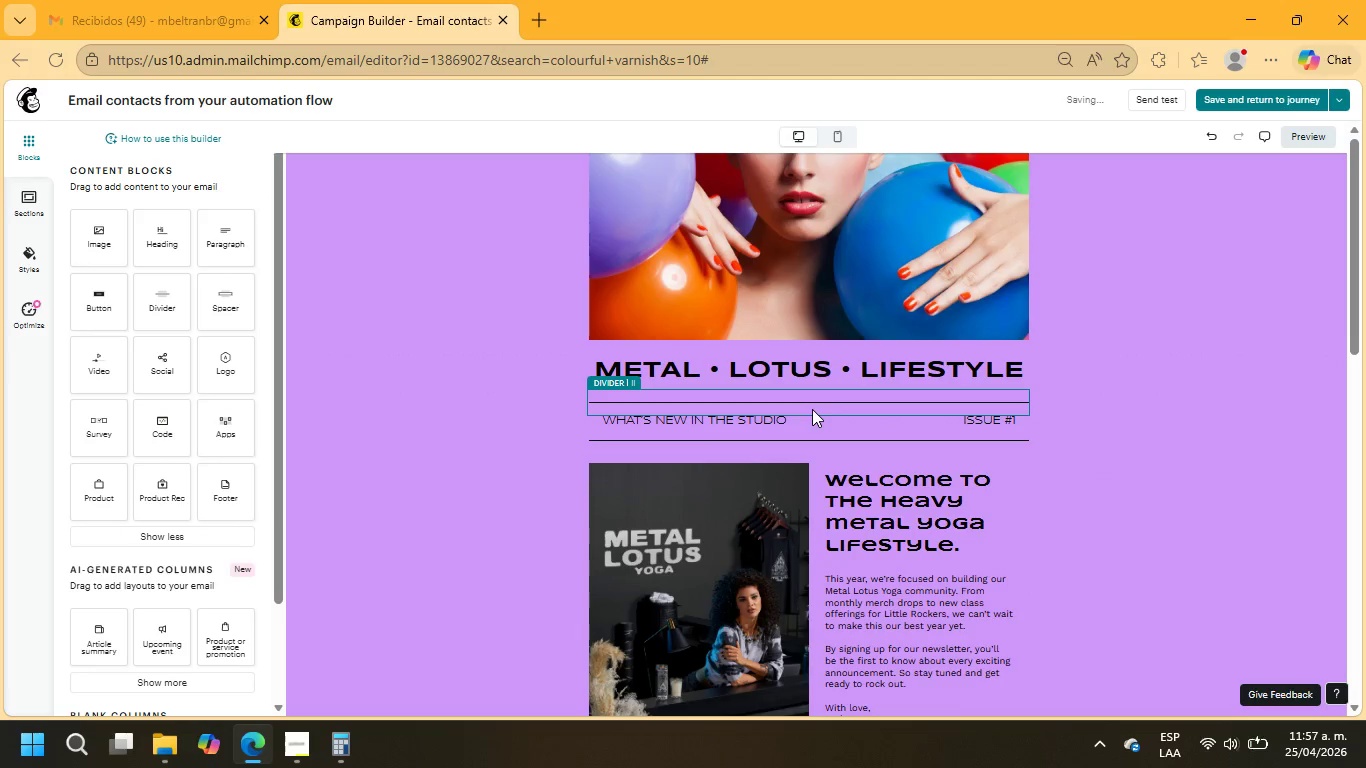 
left_click([821, 369])
 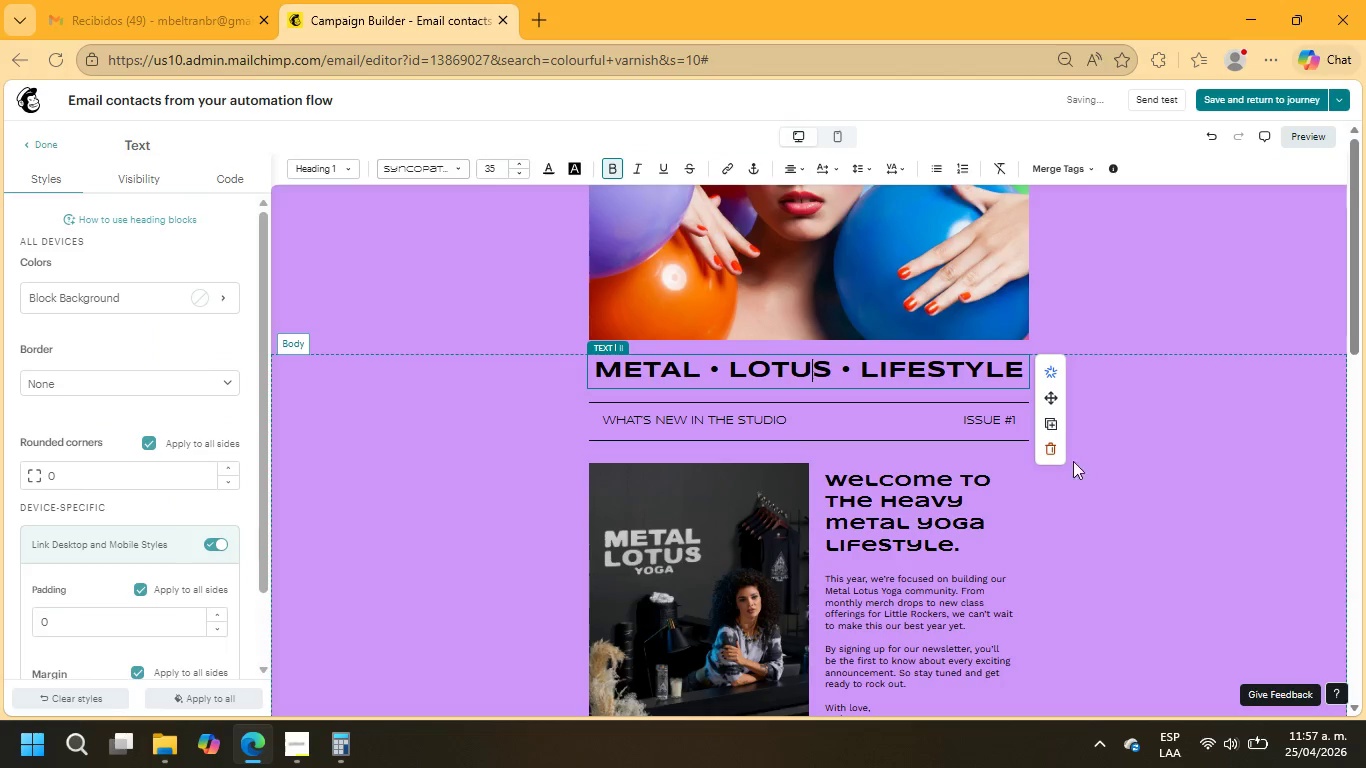 
left_click([1052, 452])
 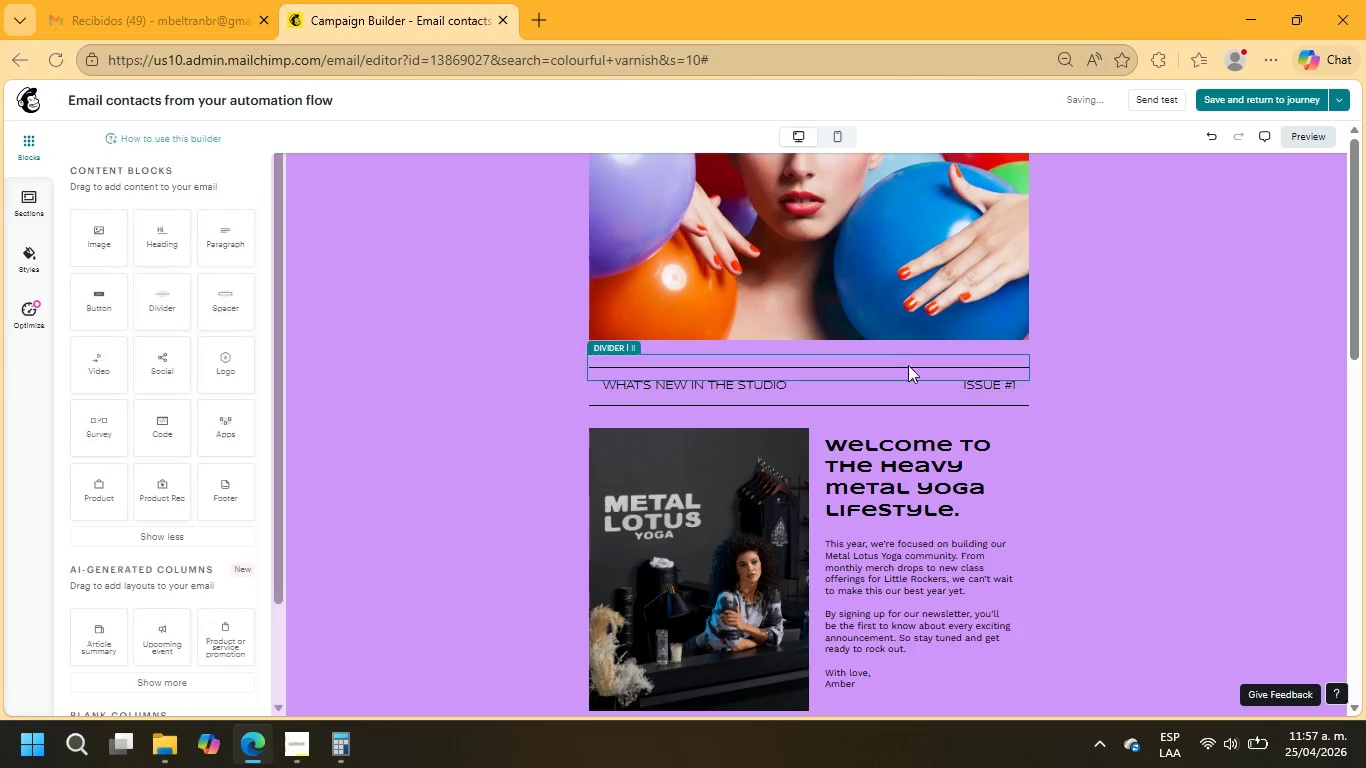 
left_click([908, 367])
 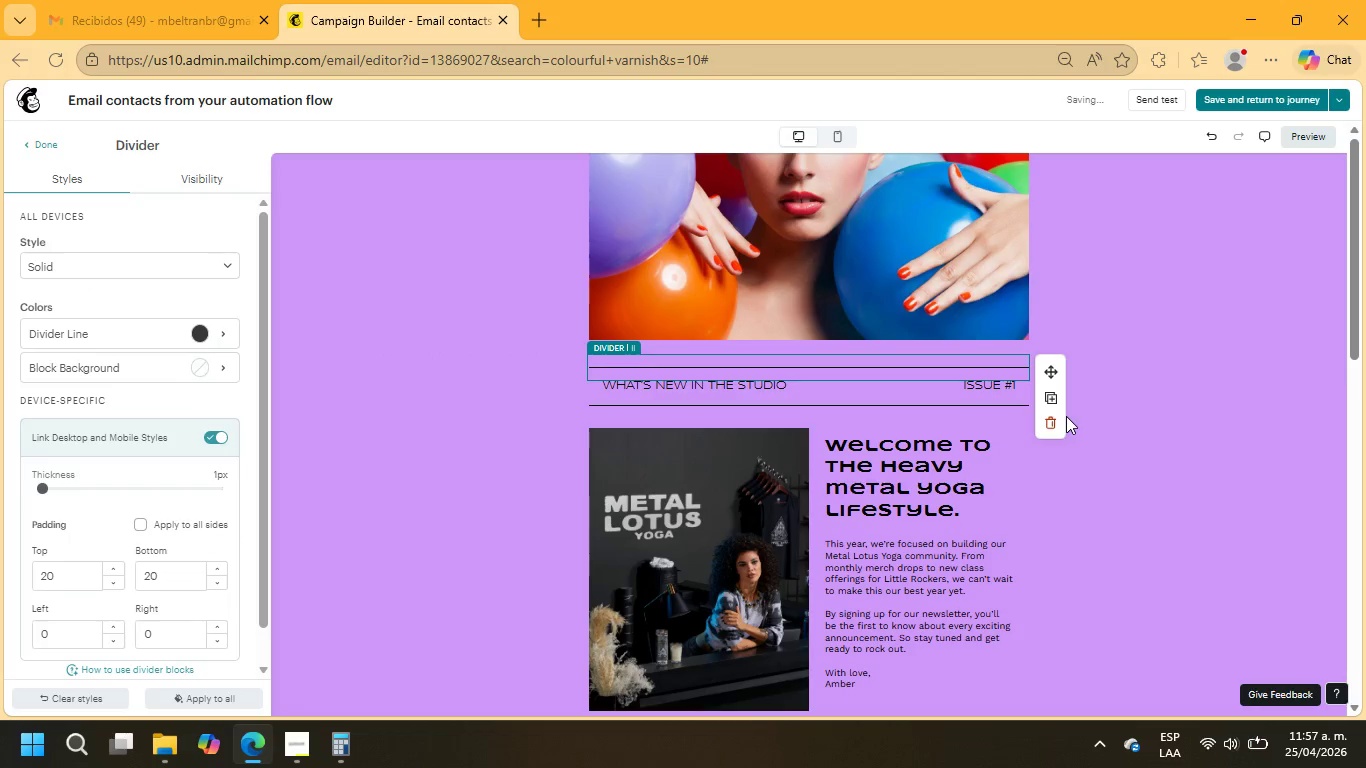 
left_click([1052, 421])
 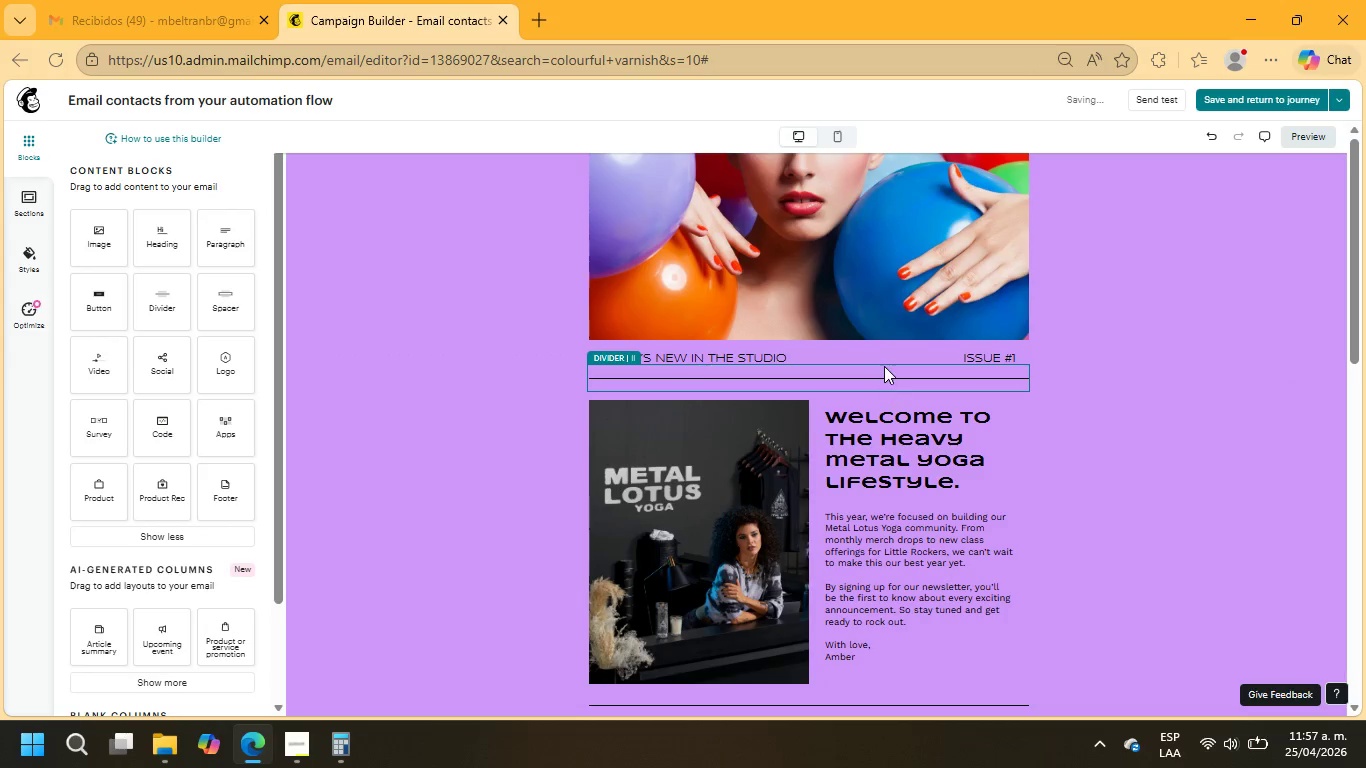 
left_click([884, 361])
 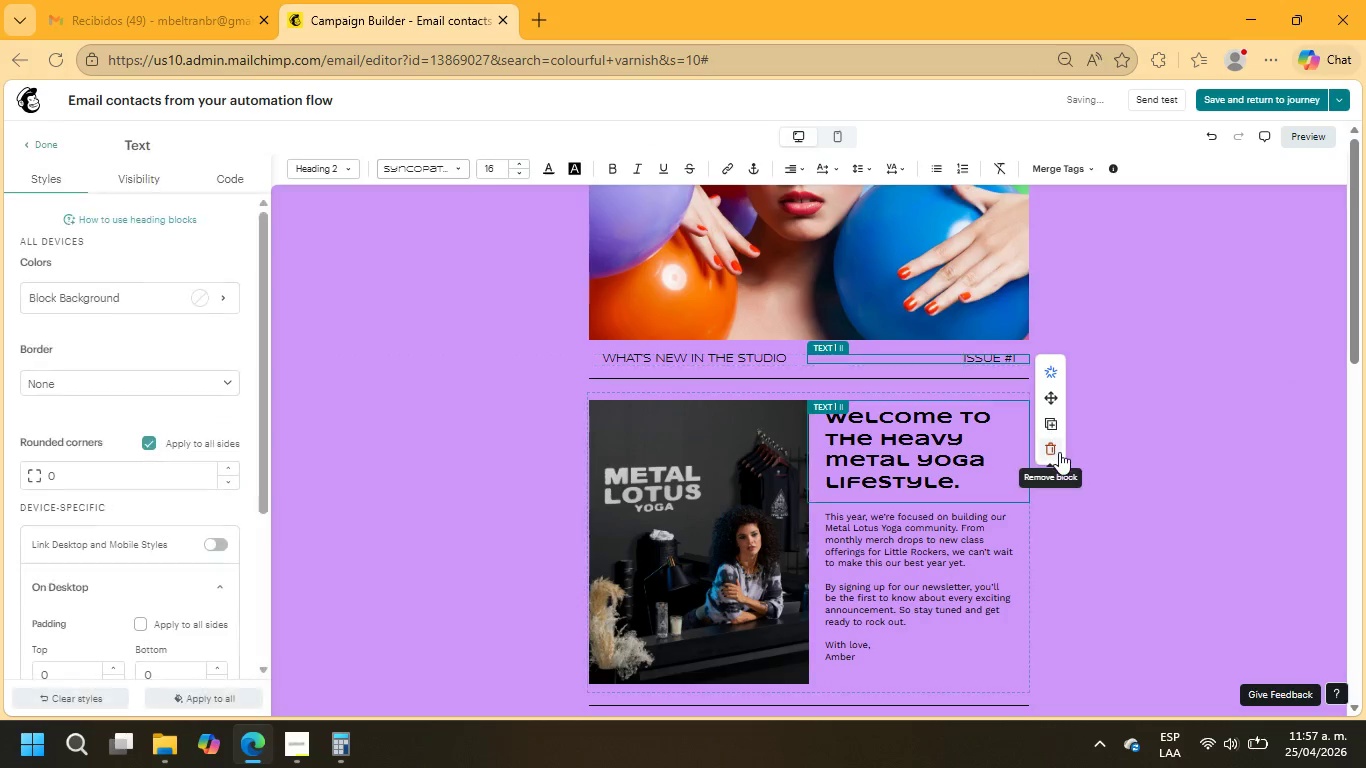 
left_click([1059, 452])
 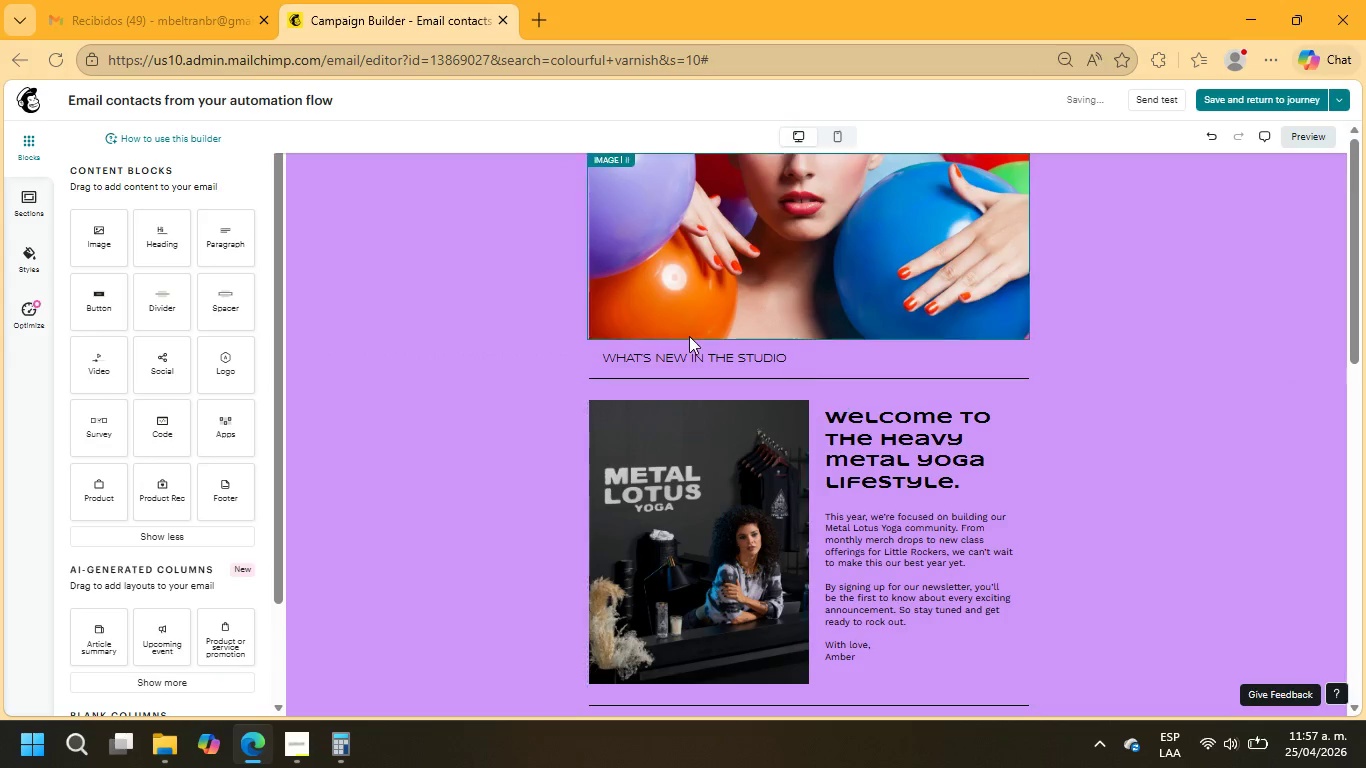 
left_click([689, 360])
 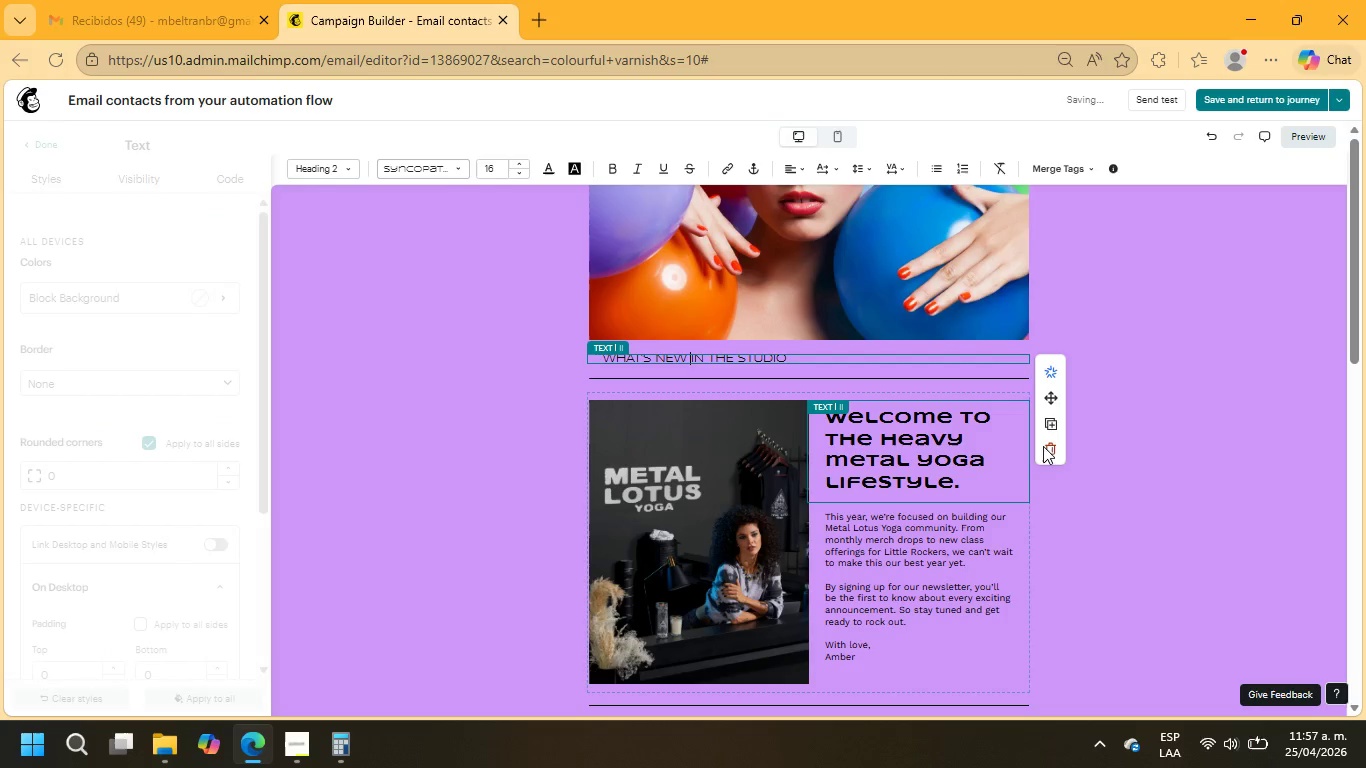 
left_click([1049, 449])
 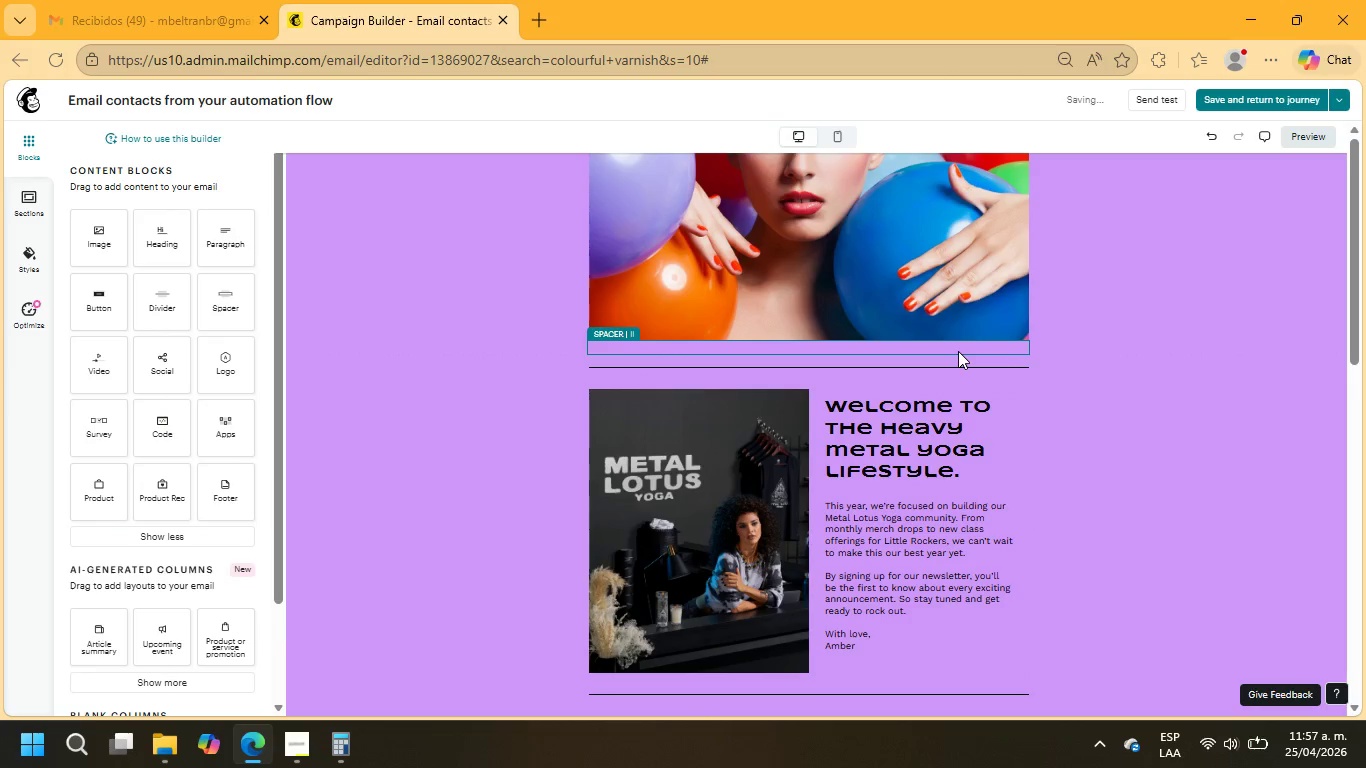 
left_click([959, 352])
 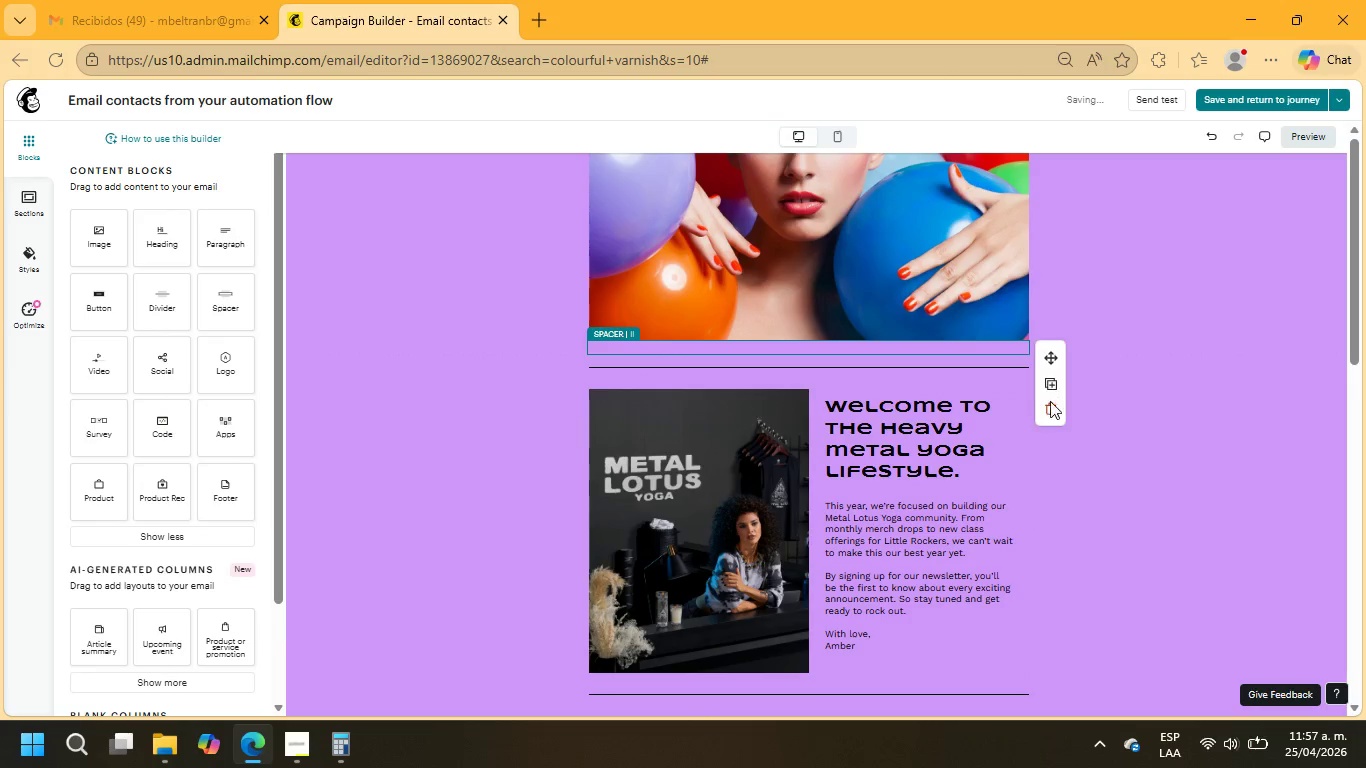 
left_click([1047, 410])
 